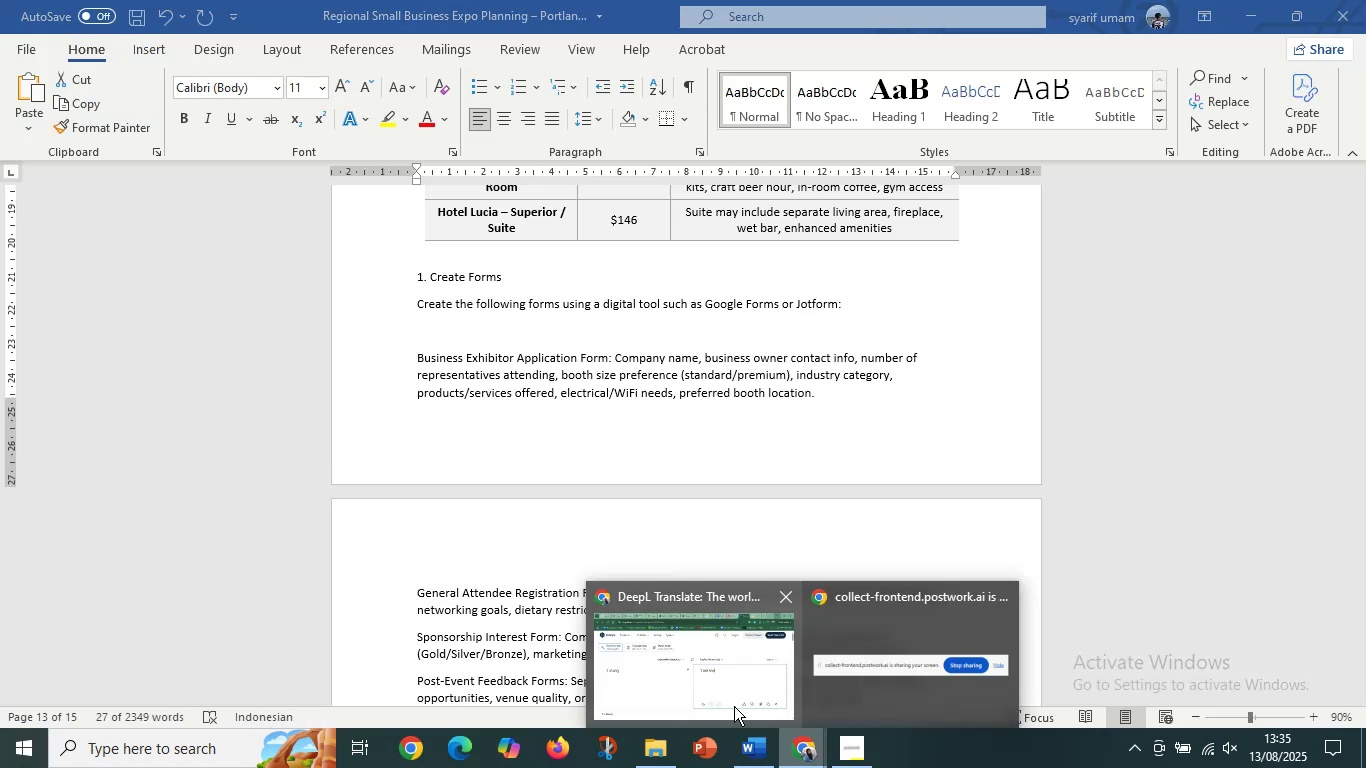 
left_click([682, 692])
 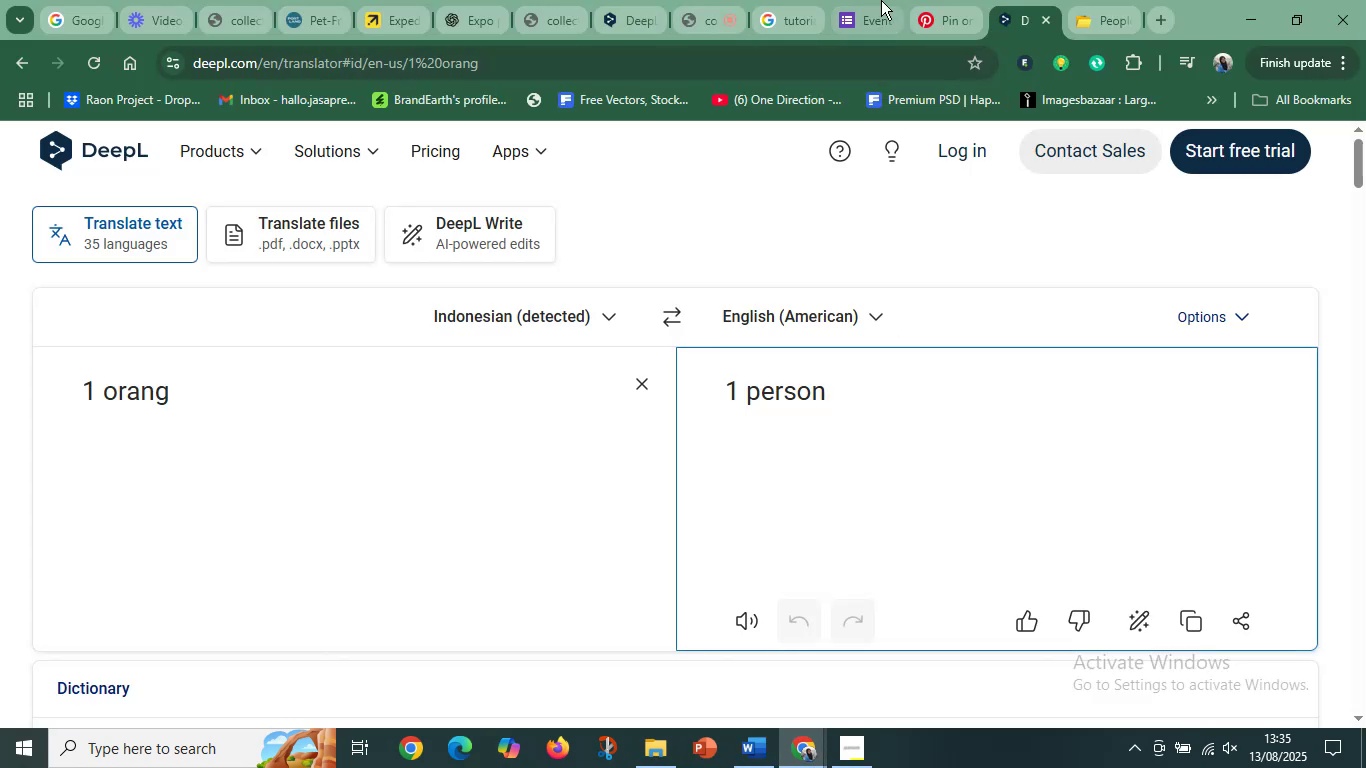 
left_click([924, 0])
 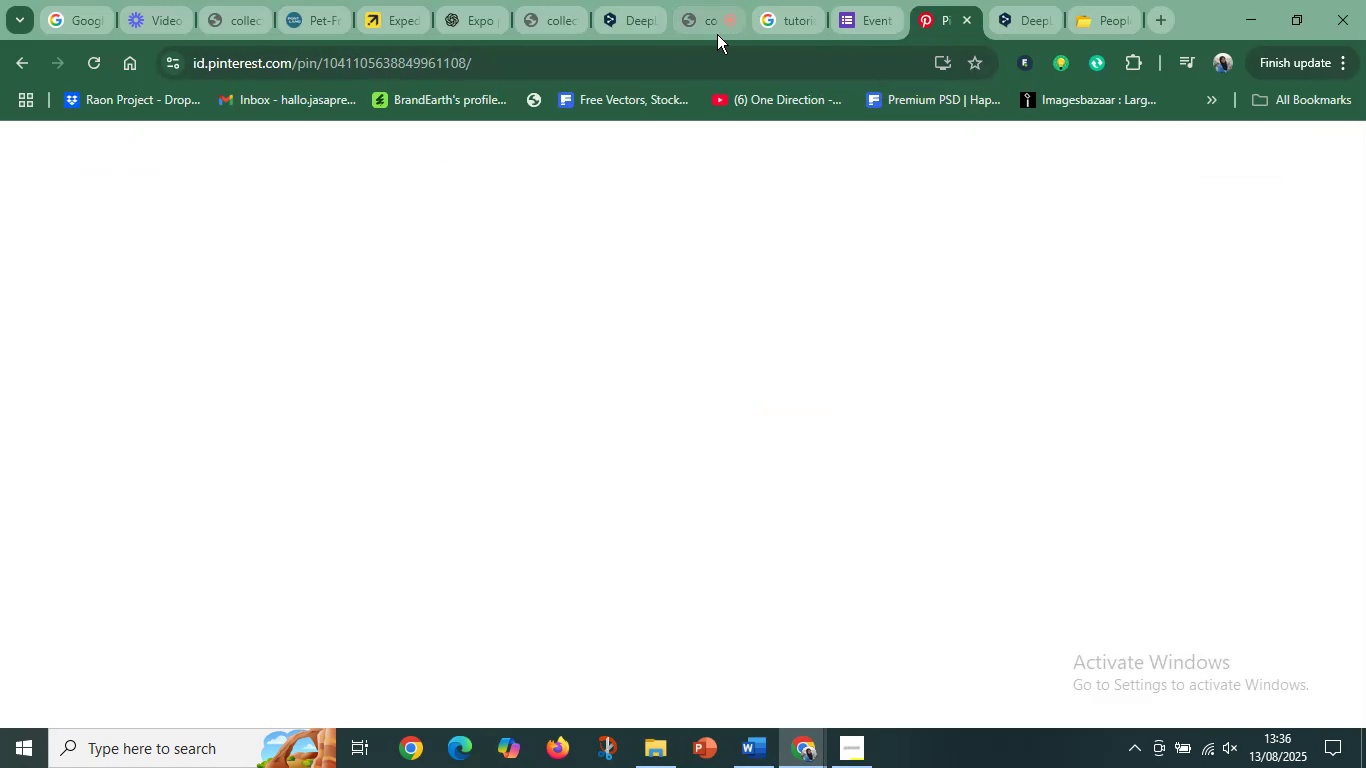 
mouse_move([447, 28])
 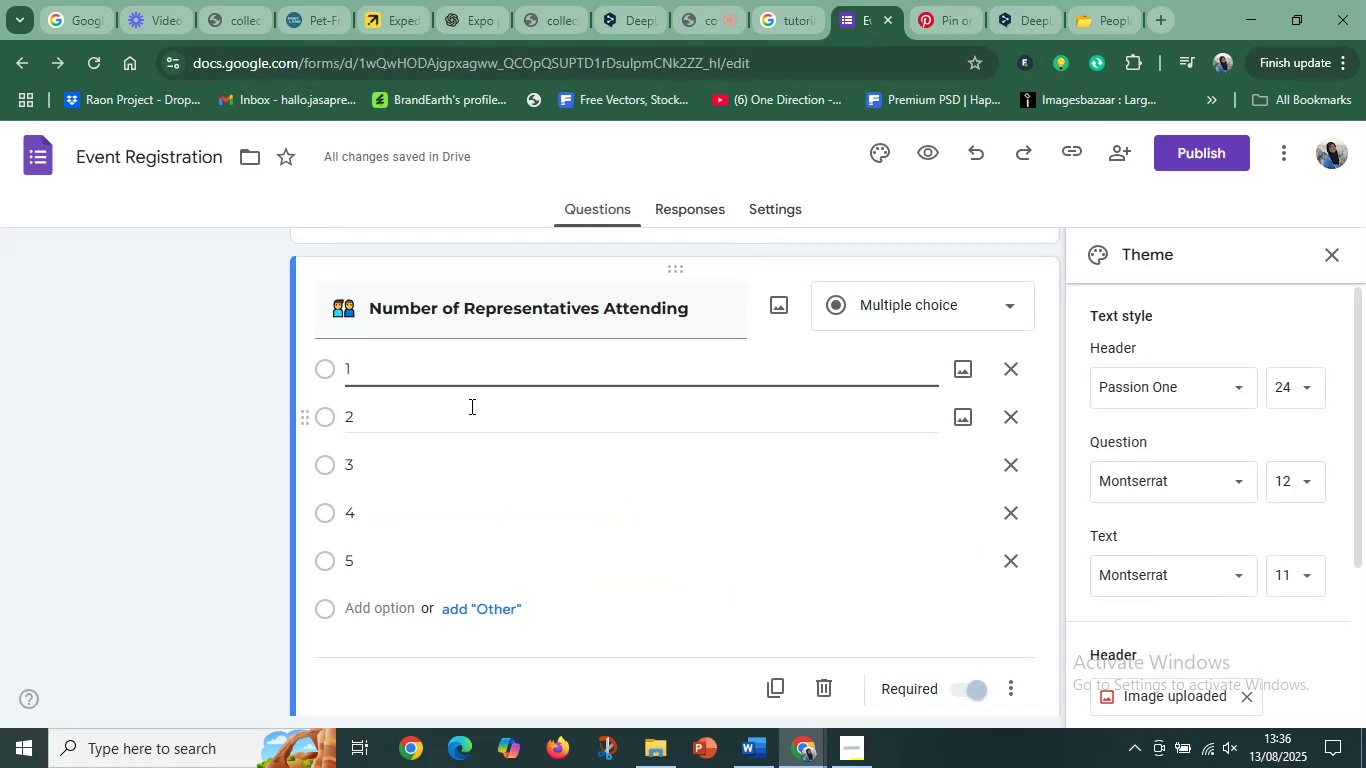 
type( Person)
 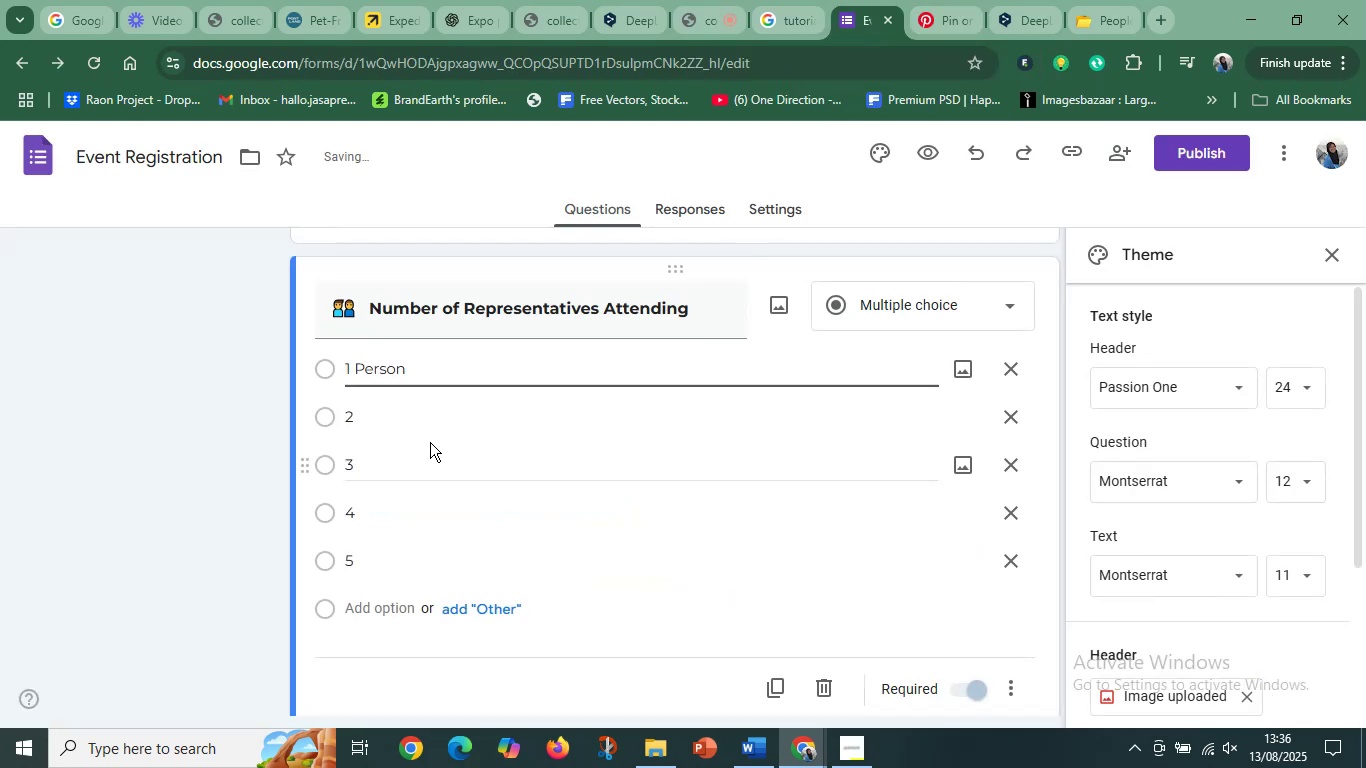 
left_click([386, 411])
 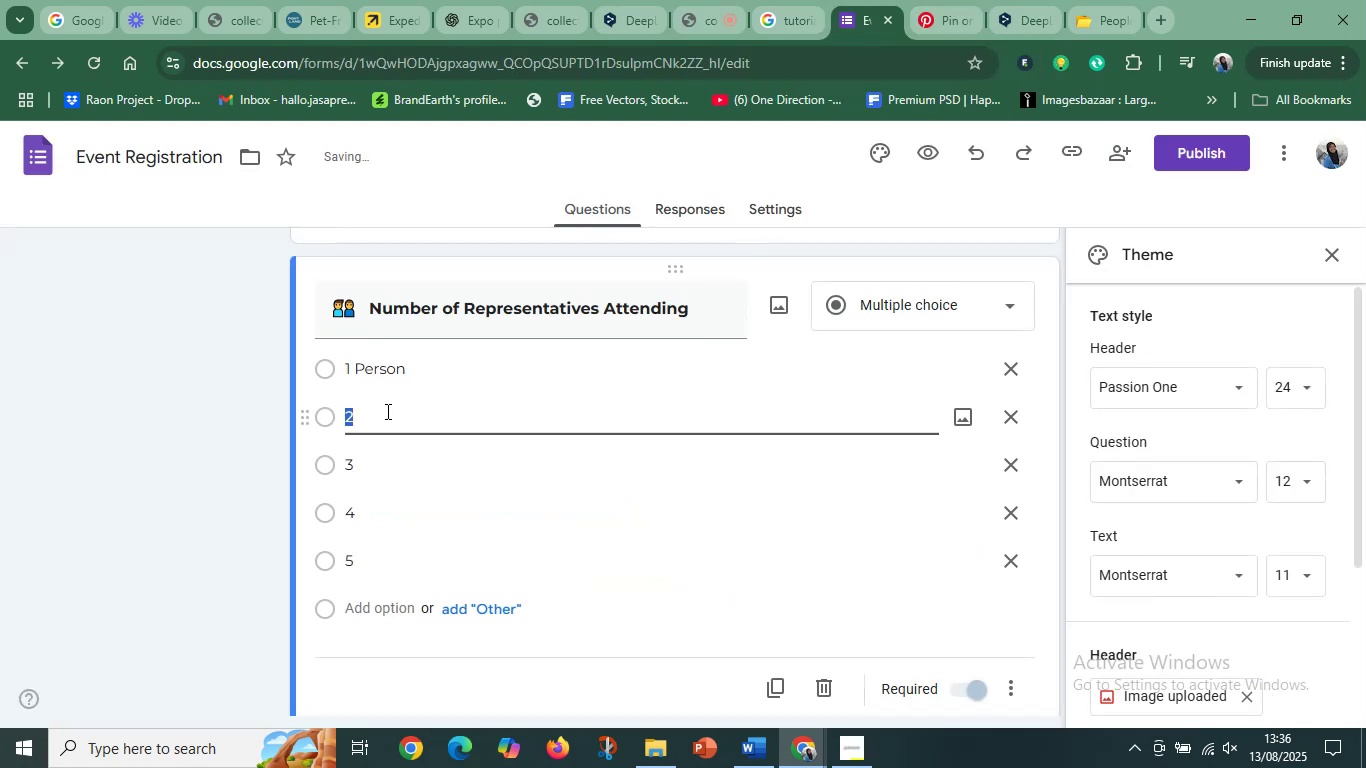 
left_click([386, 411])
 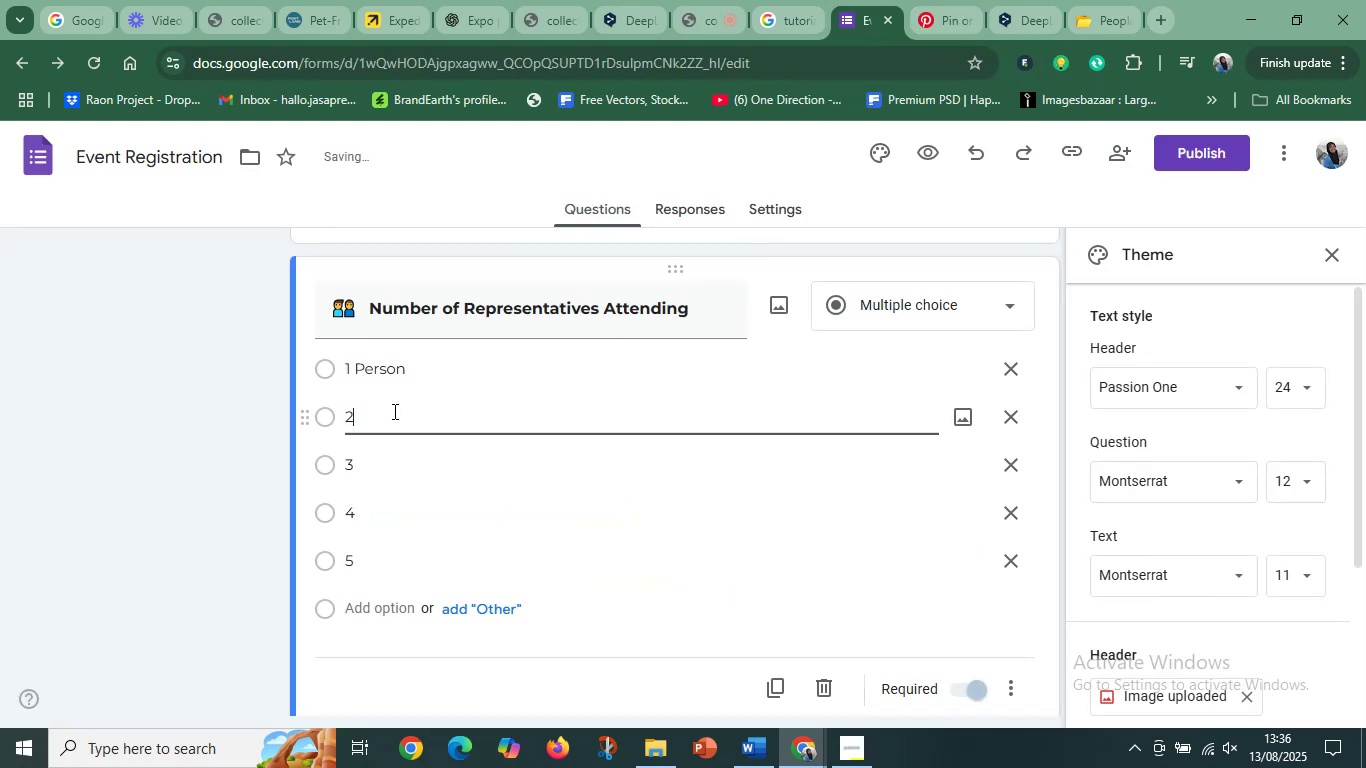 
type( Person)
 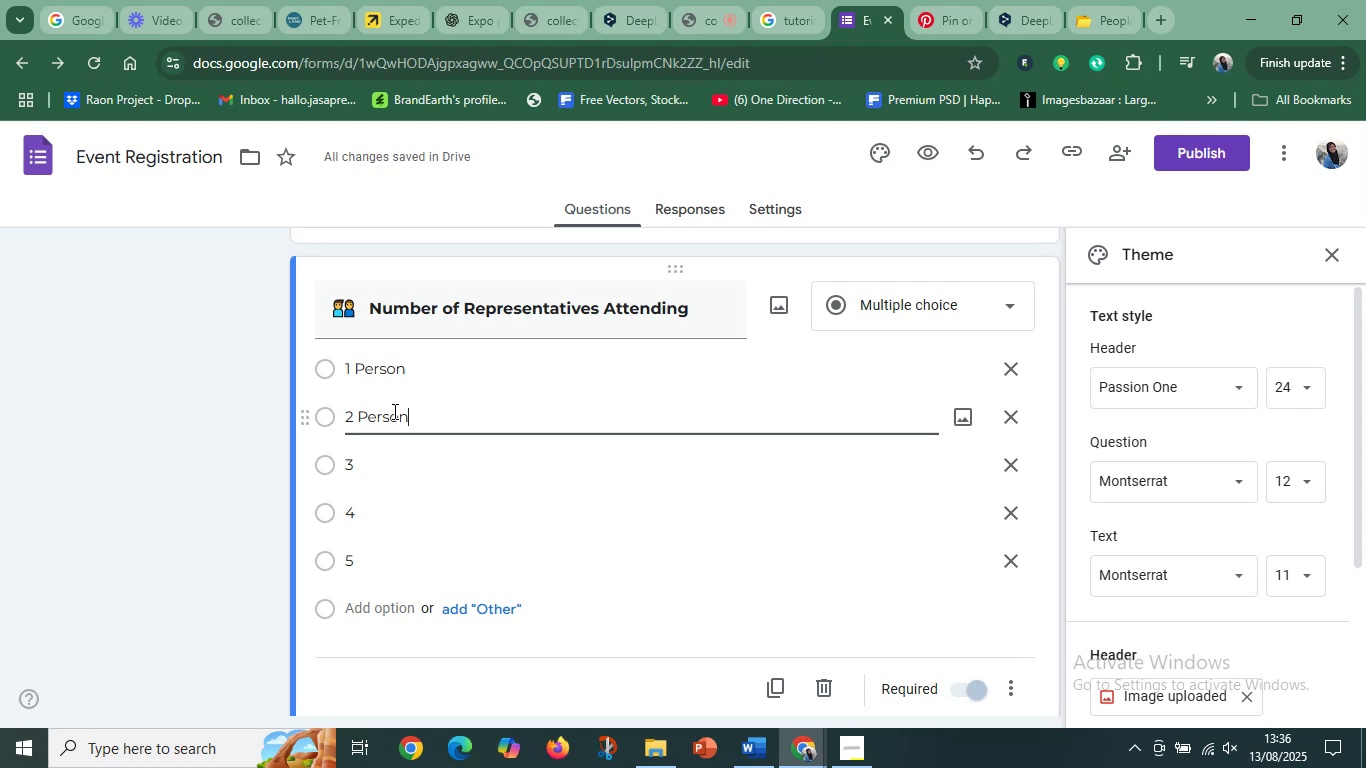 
left_click([391, 465])
 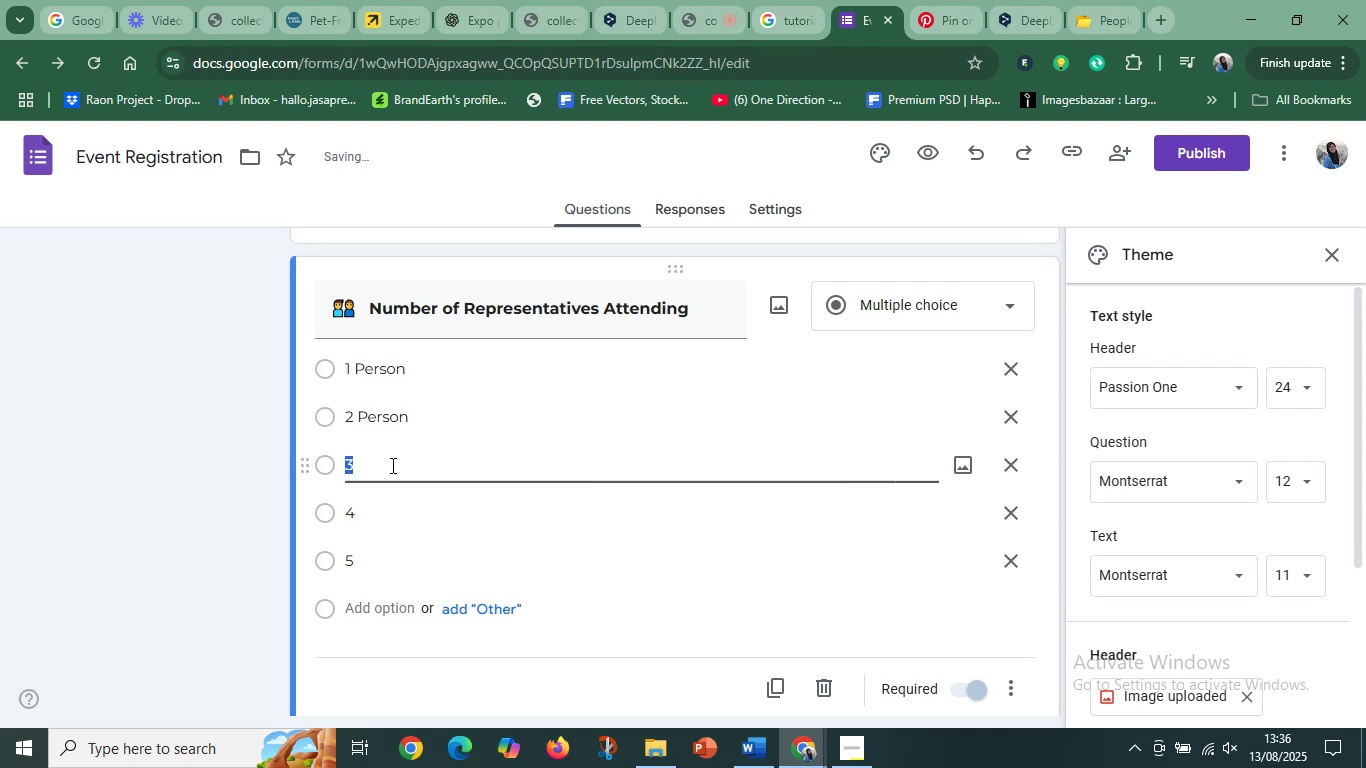 
left_click([391, 465])
 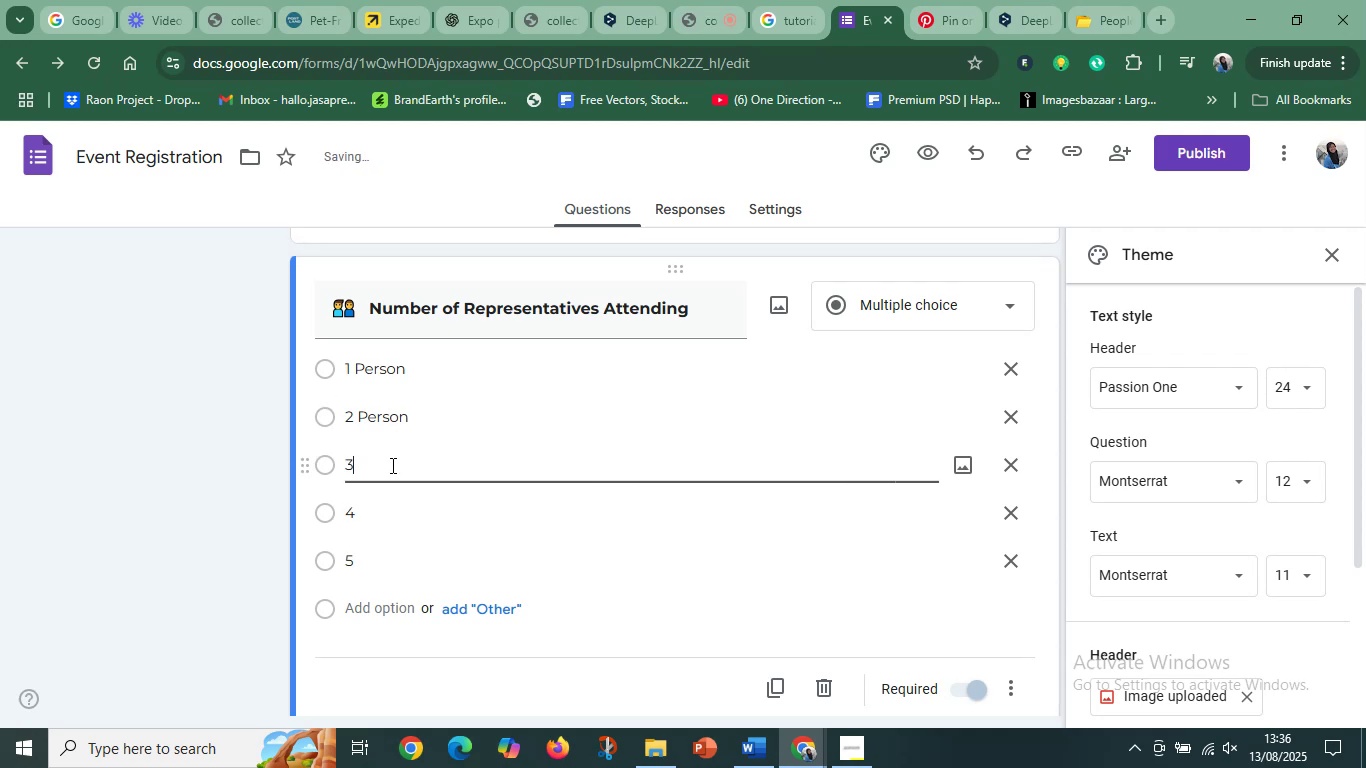 
type( Person)
 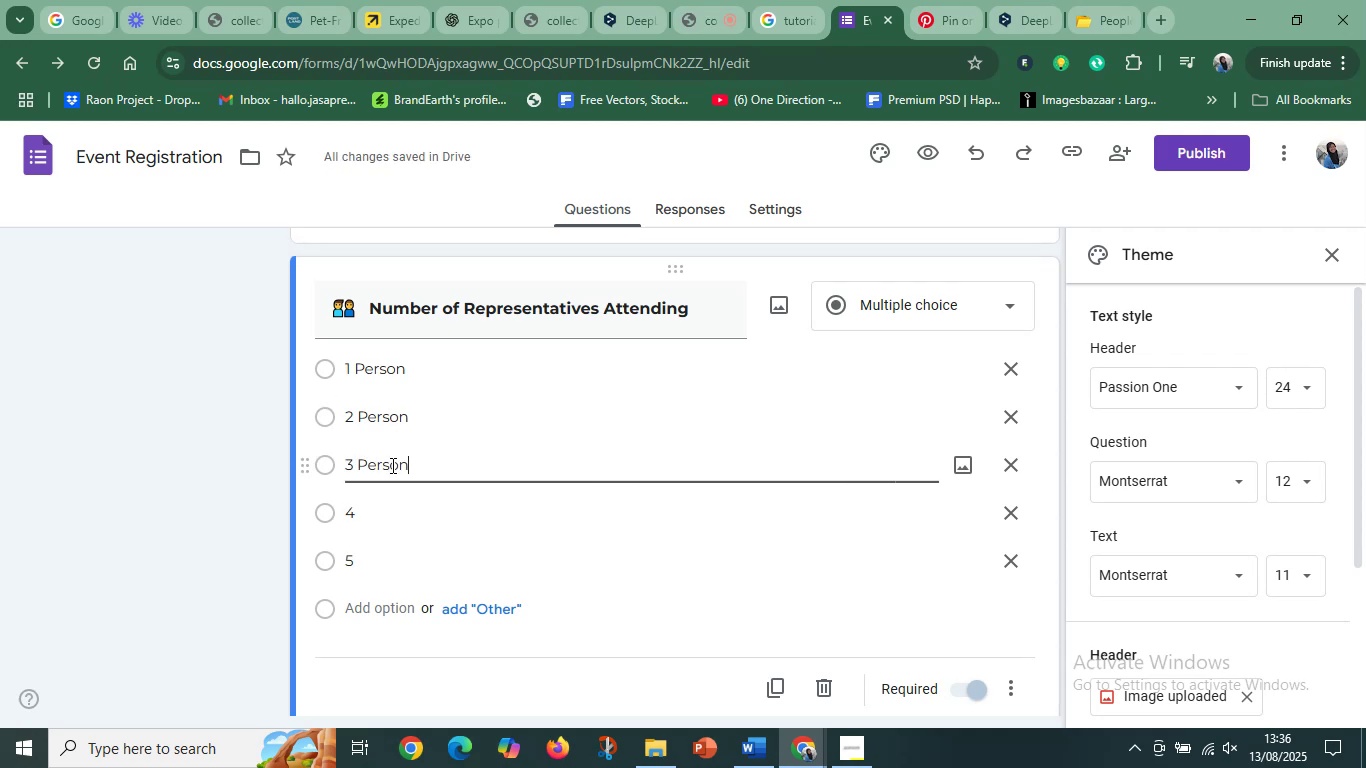 
left_click([391, 511])
 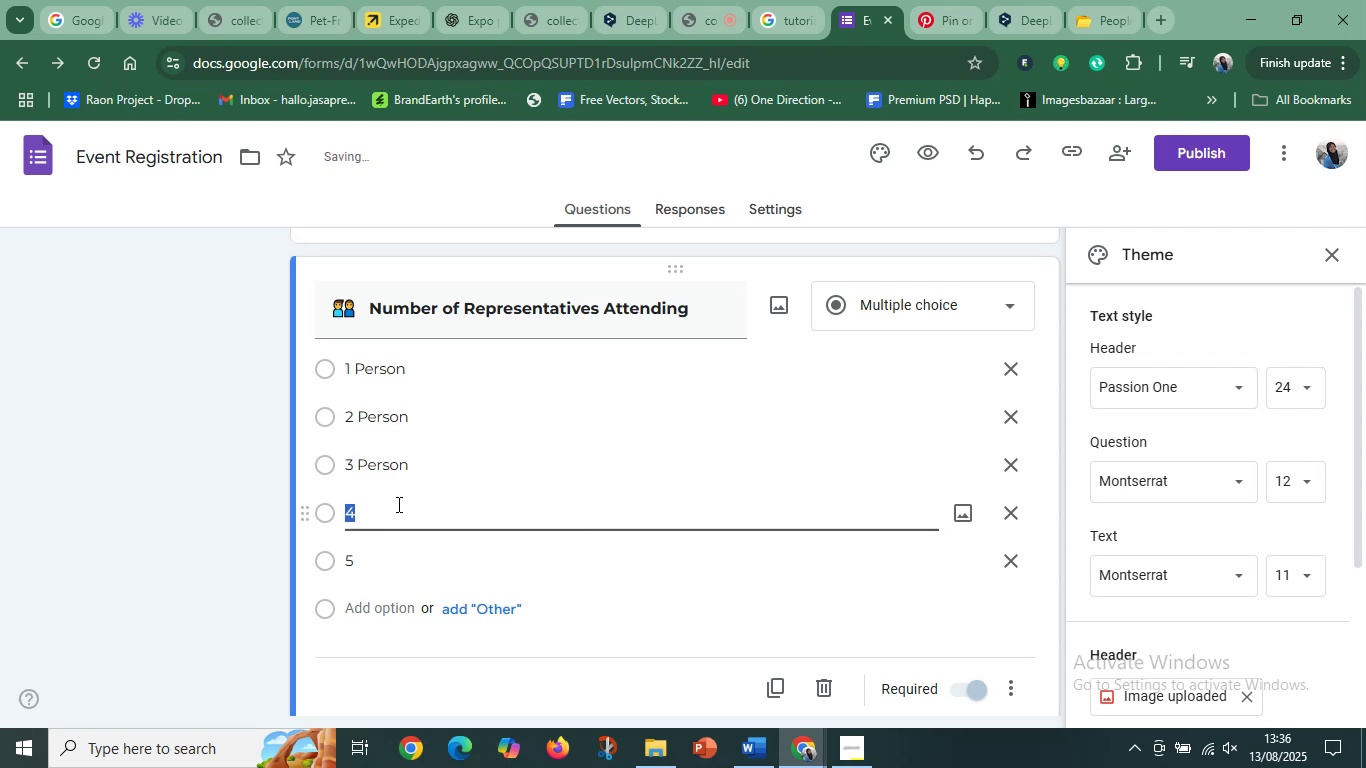 
left_click([397, 504])
 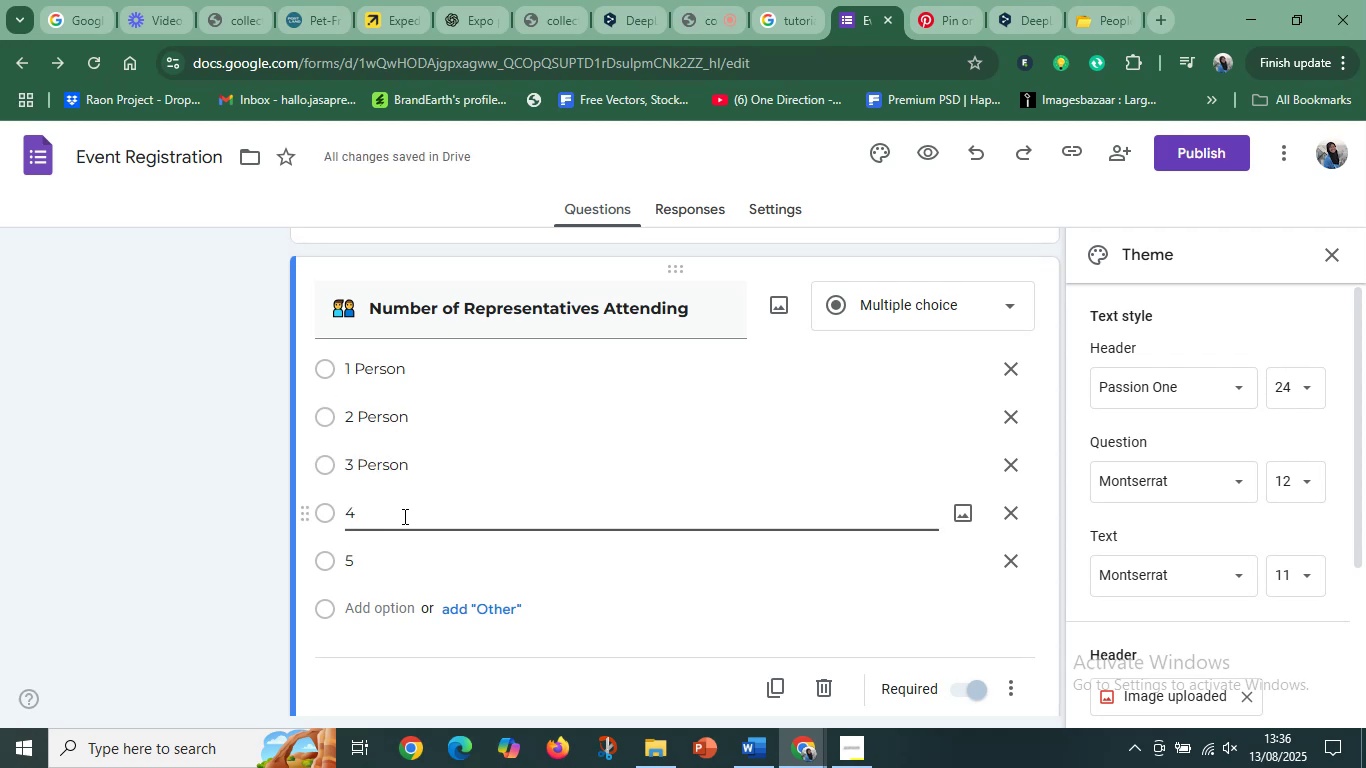 
type( Person)
 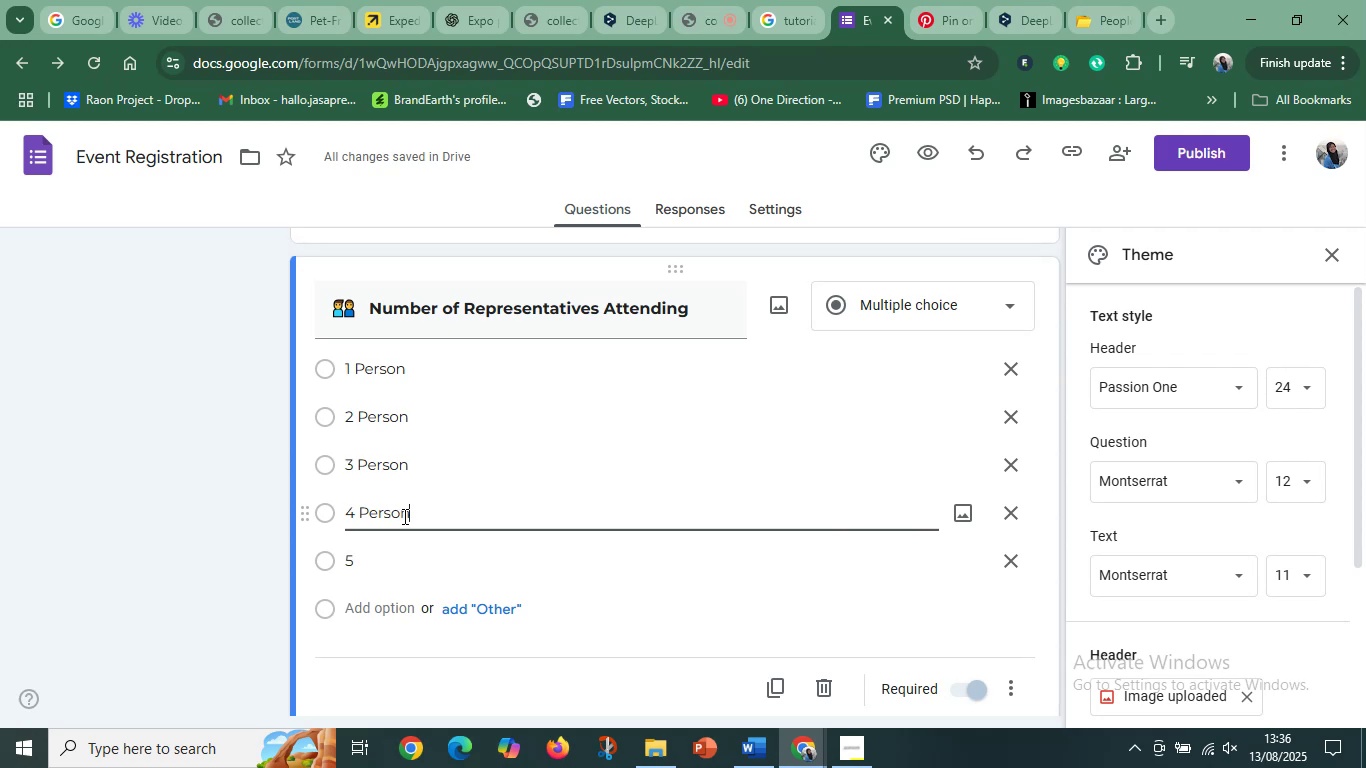 
double_click([405, 551])
 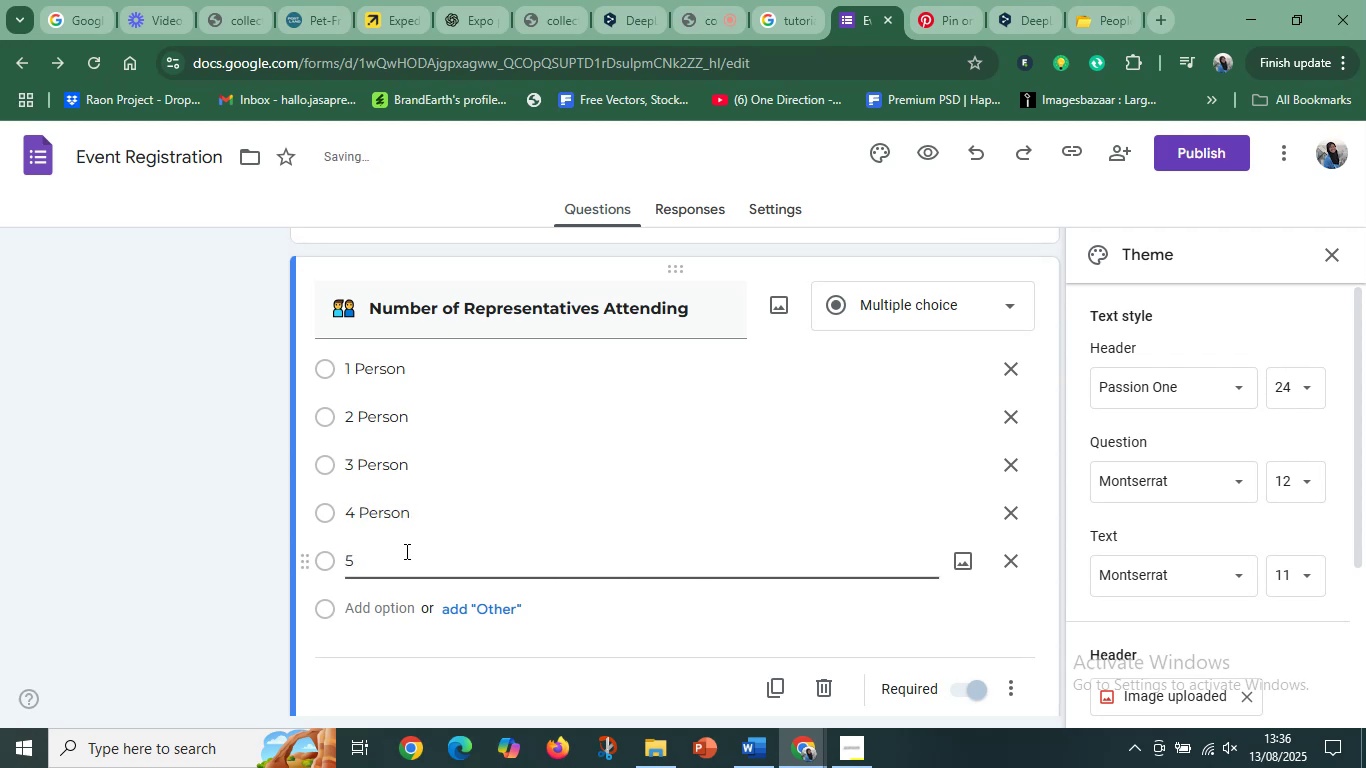 
type( Perso)
 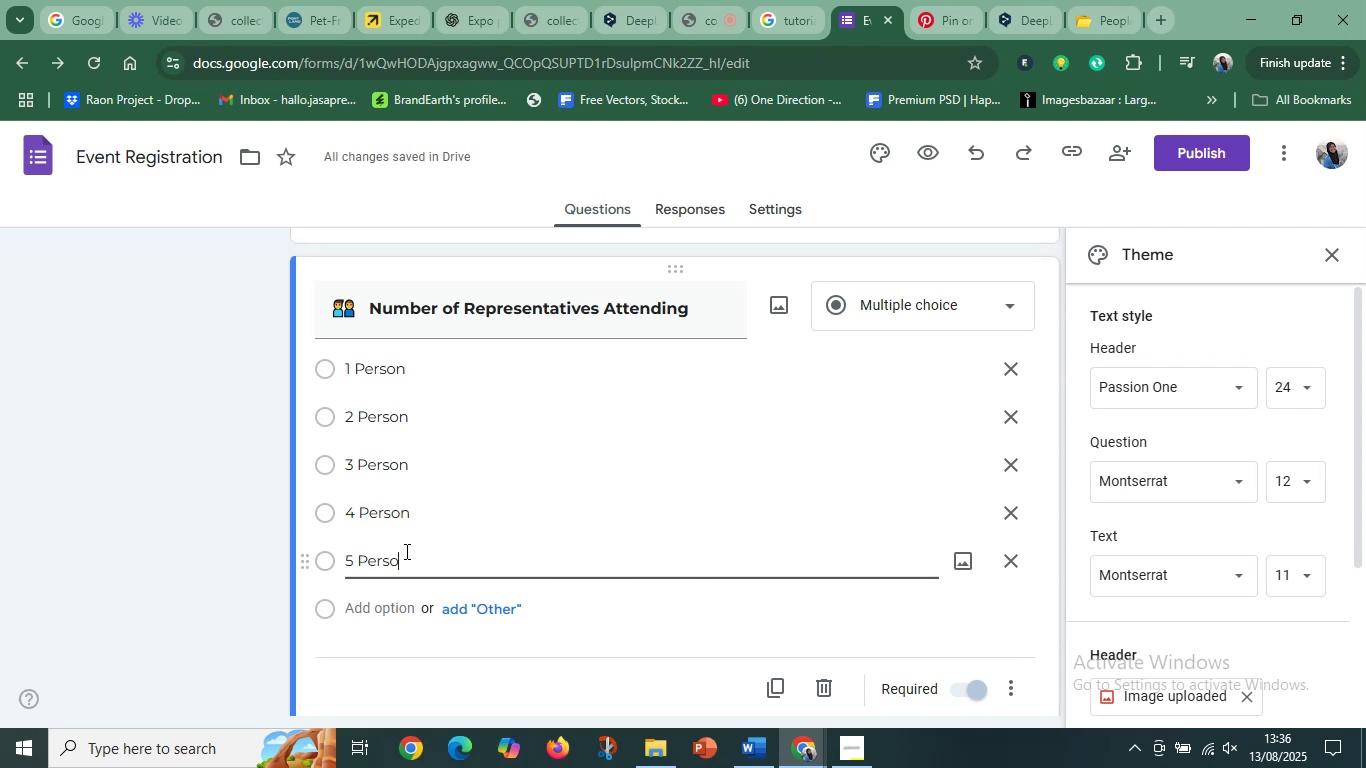 
wait(7.61)
 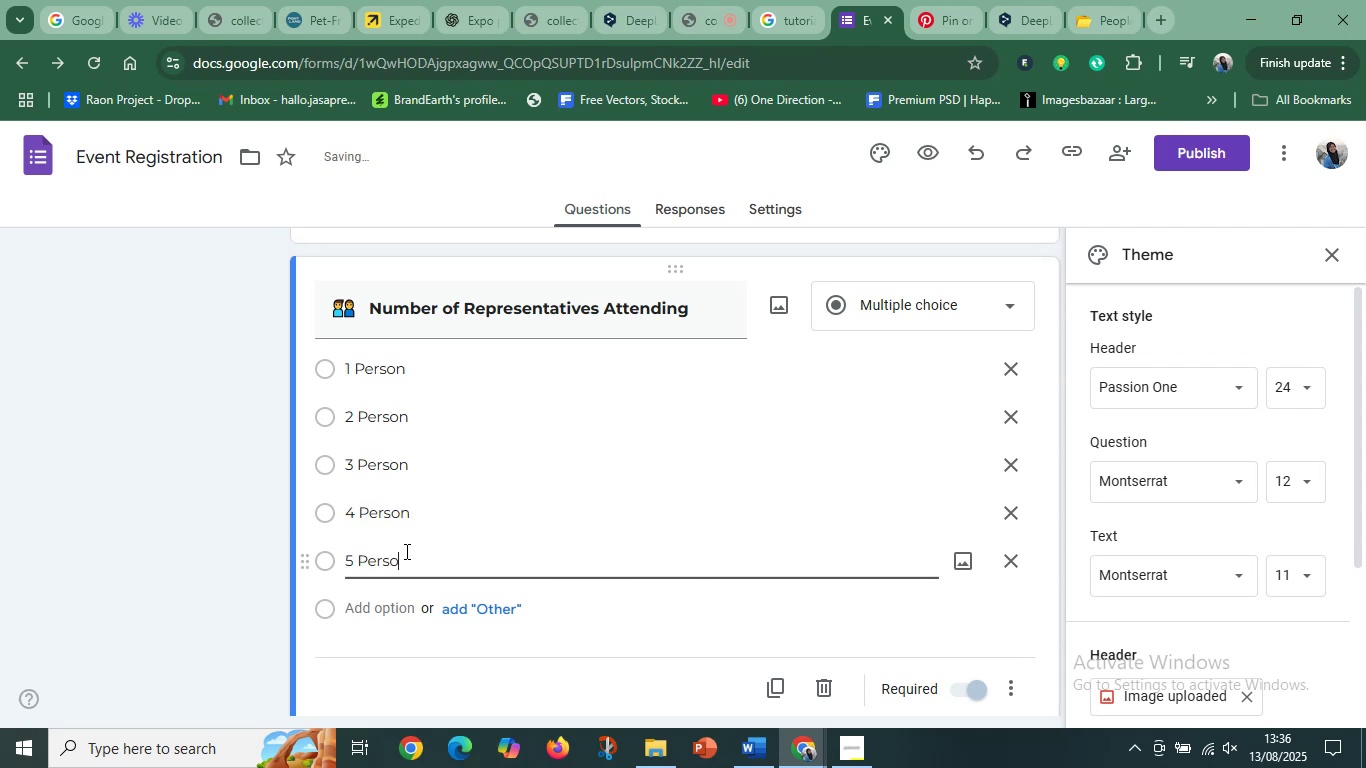 
left_click([375, 376])
 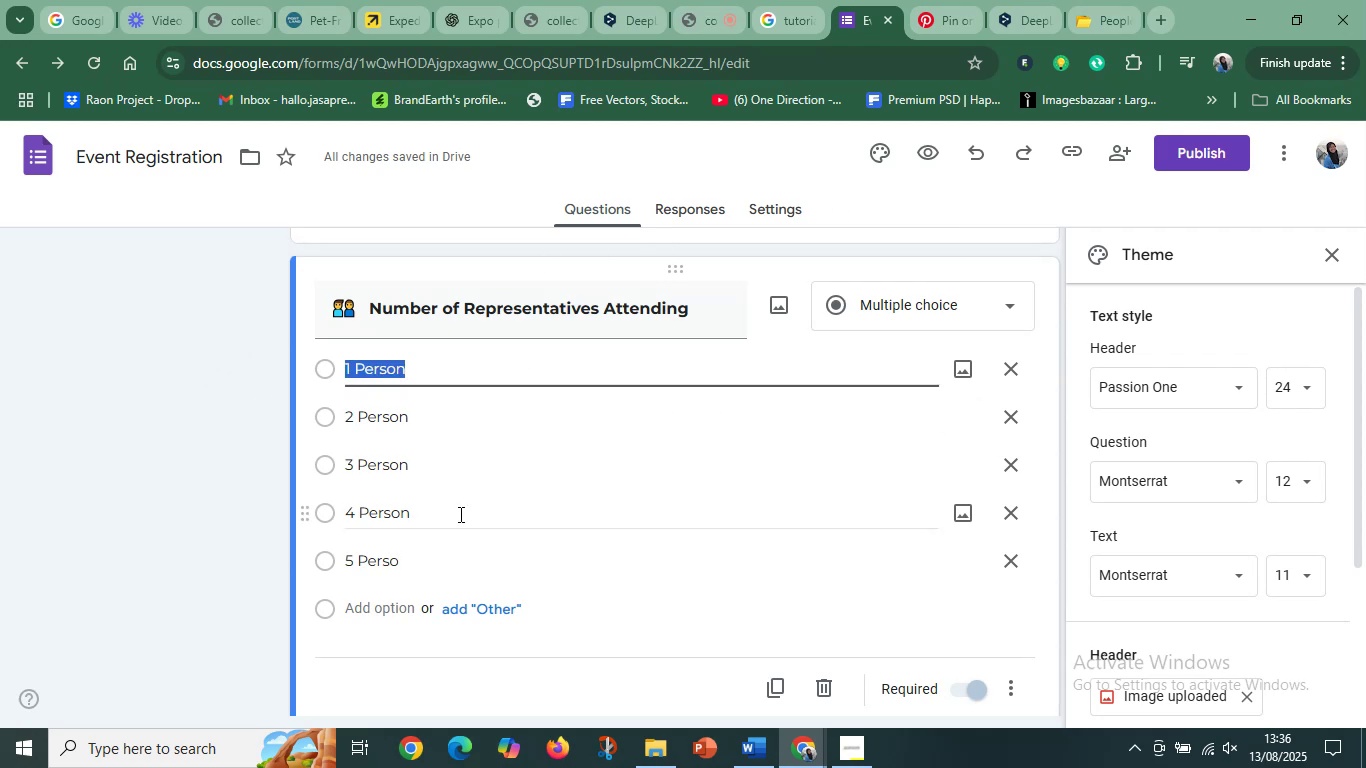 
left_click([475, 369])
 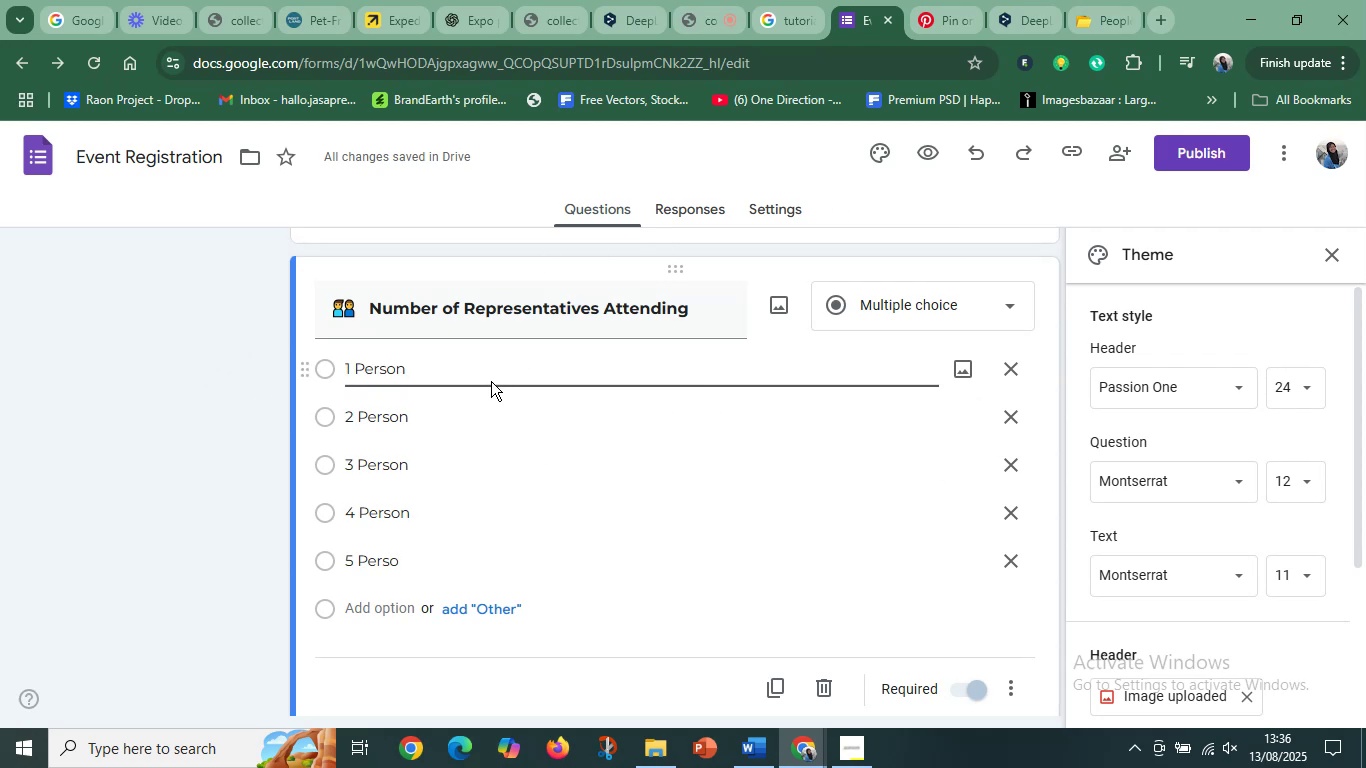 
scroll: coordinate [522, 416], scroll_direction: down, amount: 3.0
 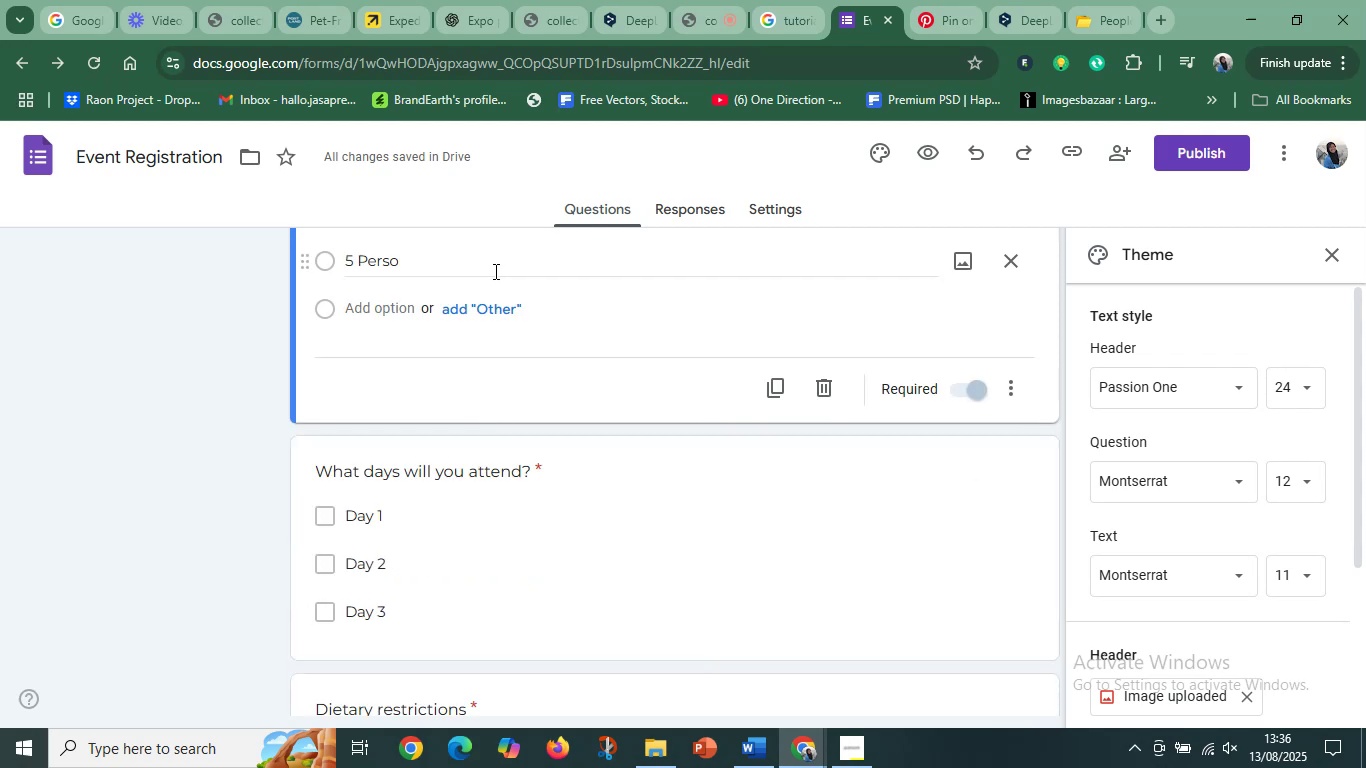 
left_click([482, 306])
 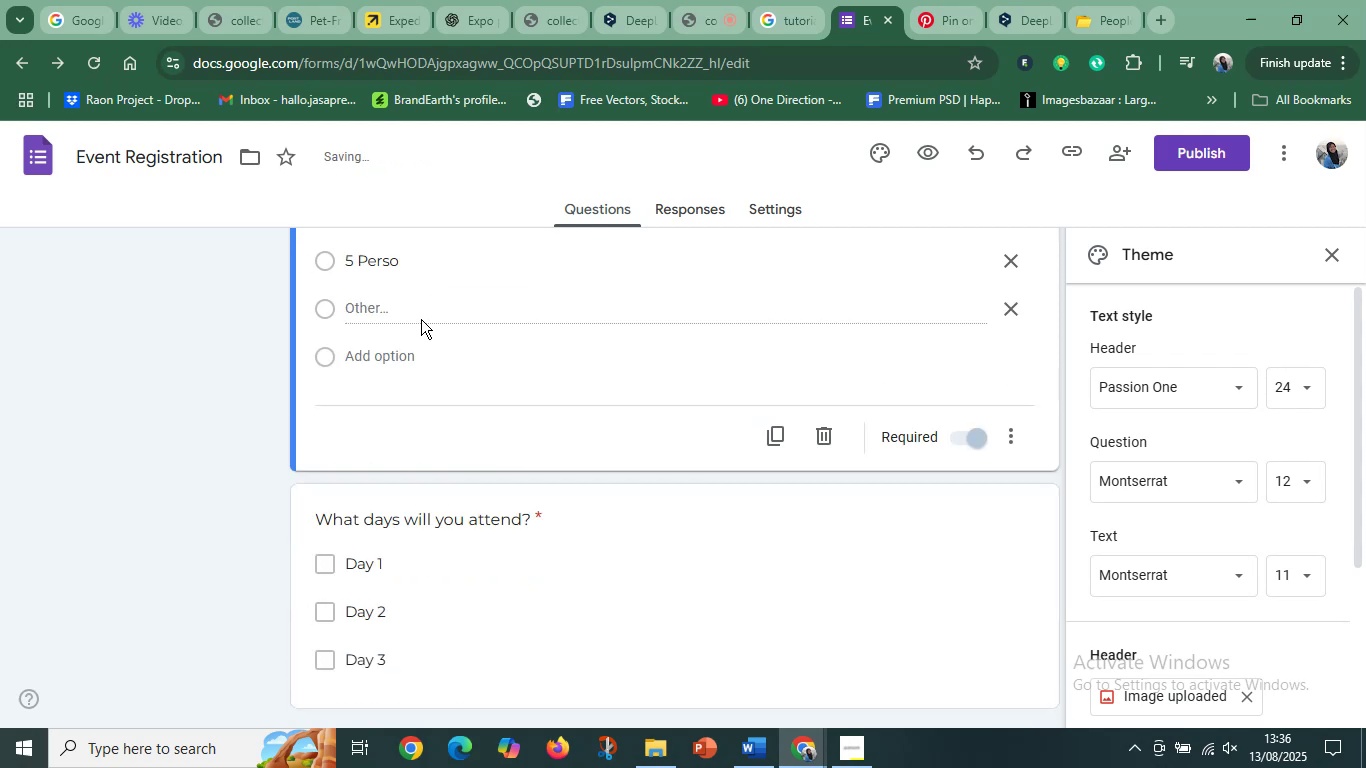 
left_click([414, 310])
 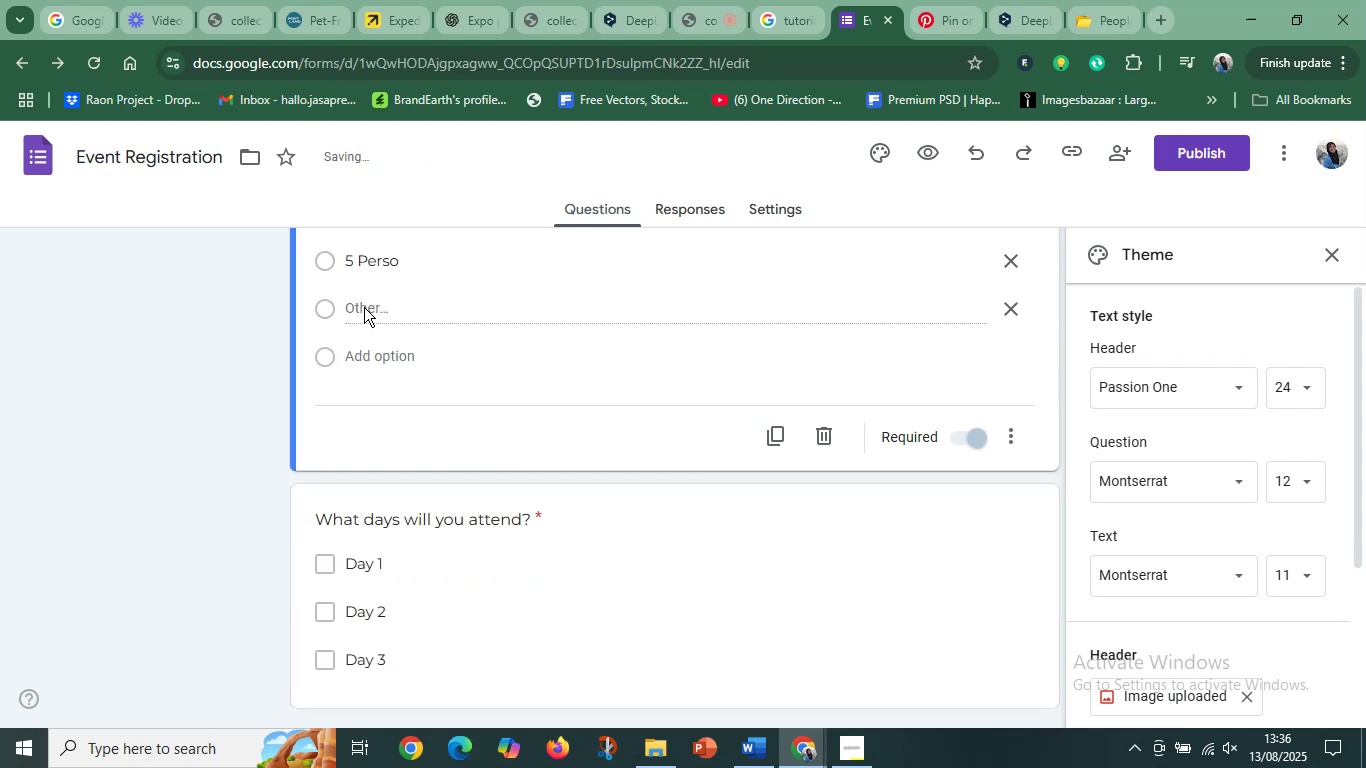 
double_click([360, 308])
 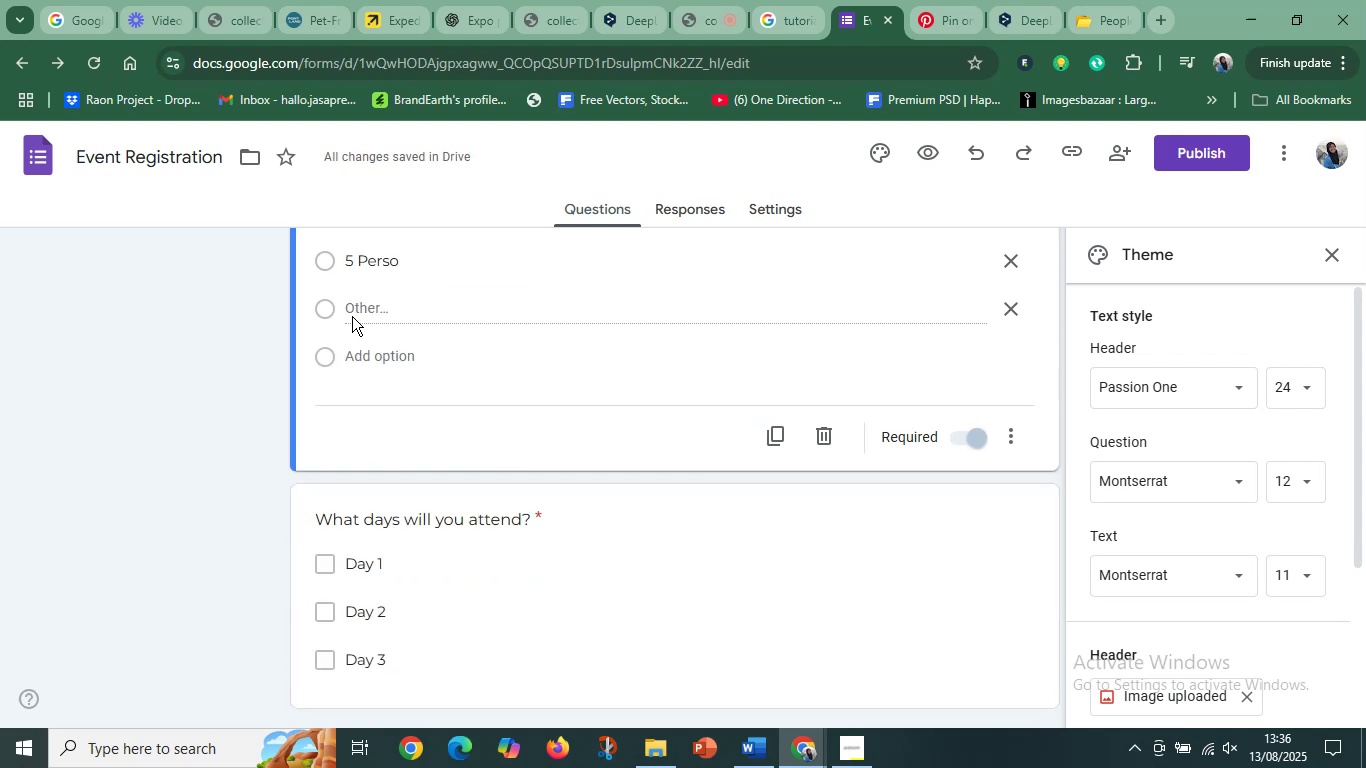 
scroll: coordinate [396, 330], scroll_direction: up, amount: 3.0
 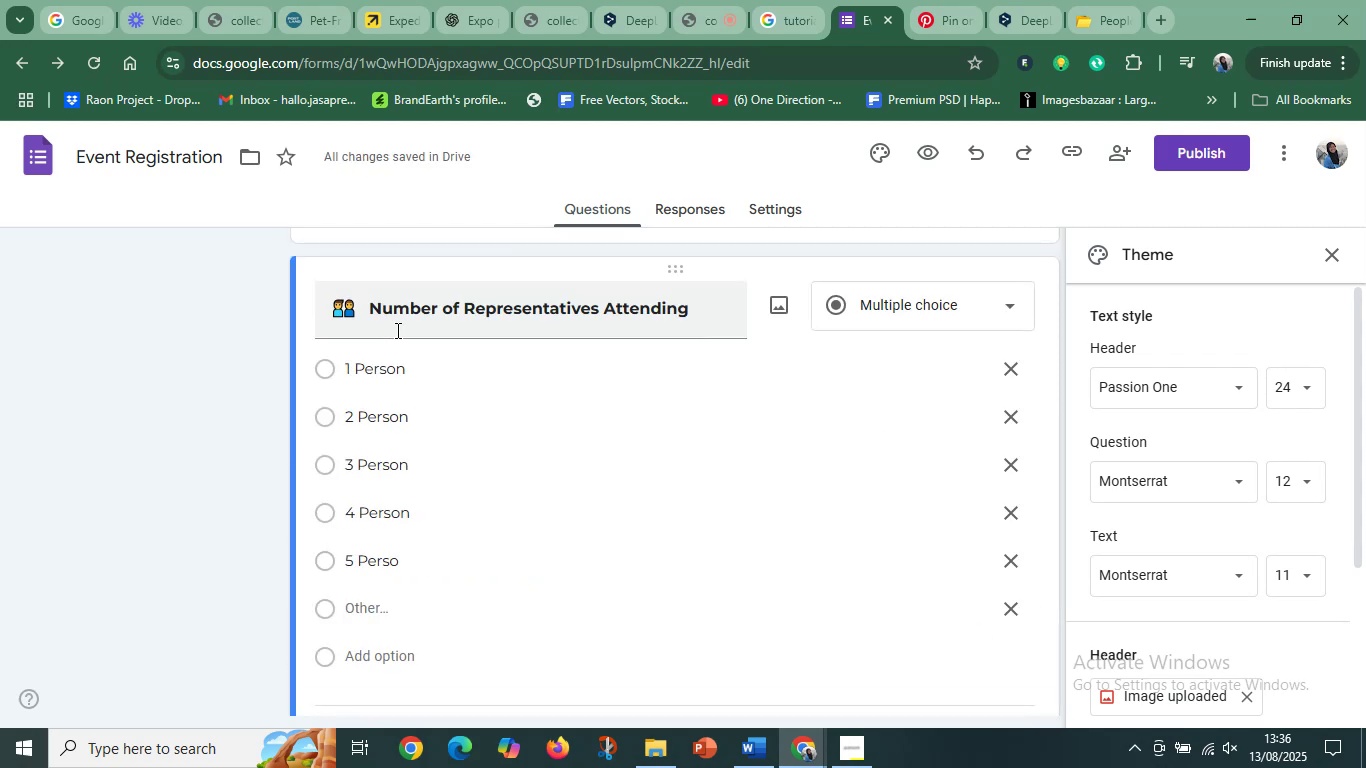 
scroll: coordinate [396, 330], scroll_direction: down, amount: 3.0
 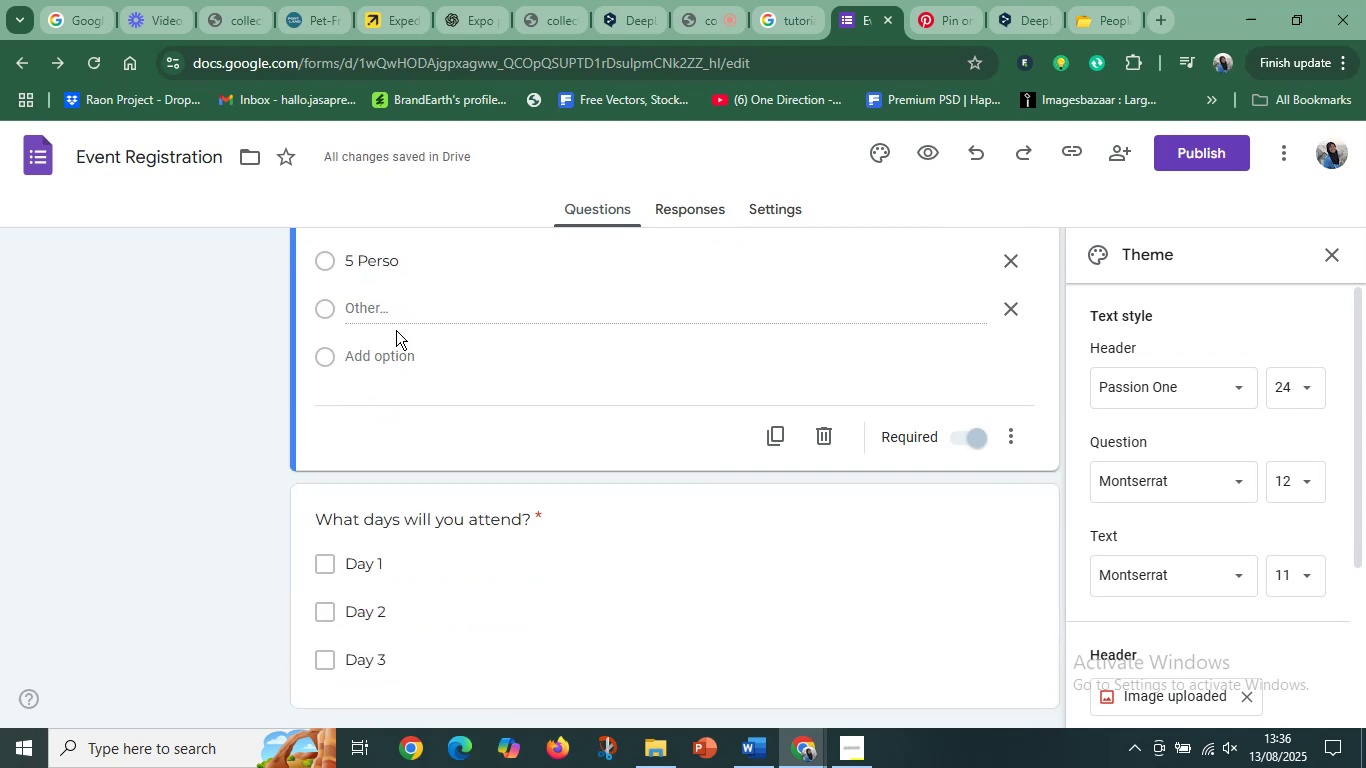 
scroll: coordinate [396, 330], scroll_direction: up, amount: 2.0
 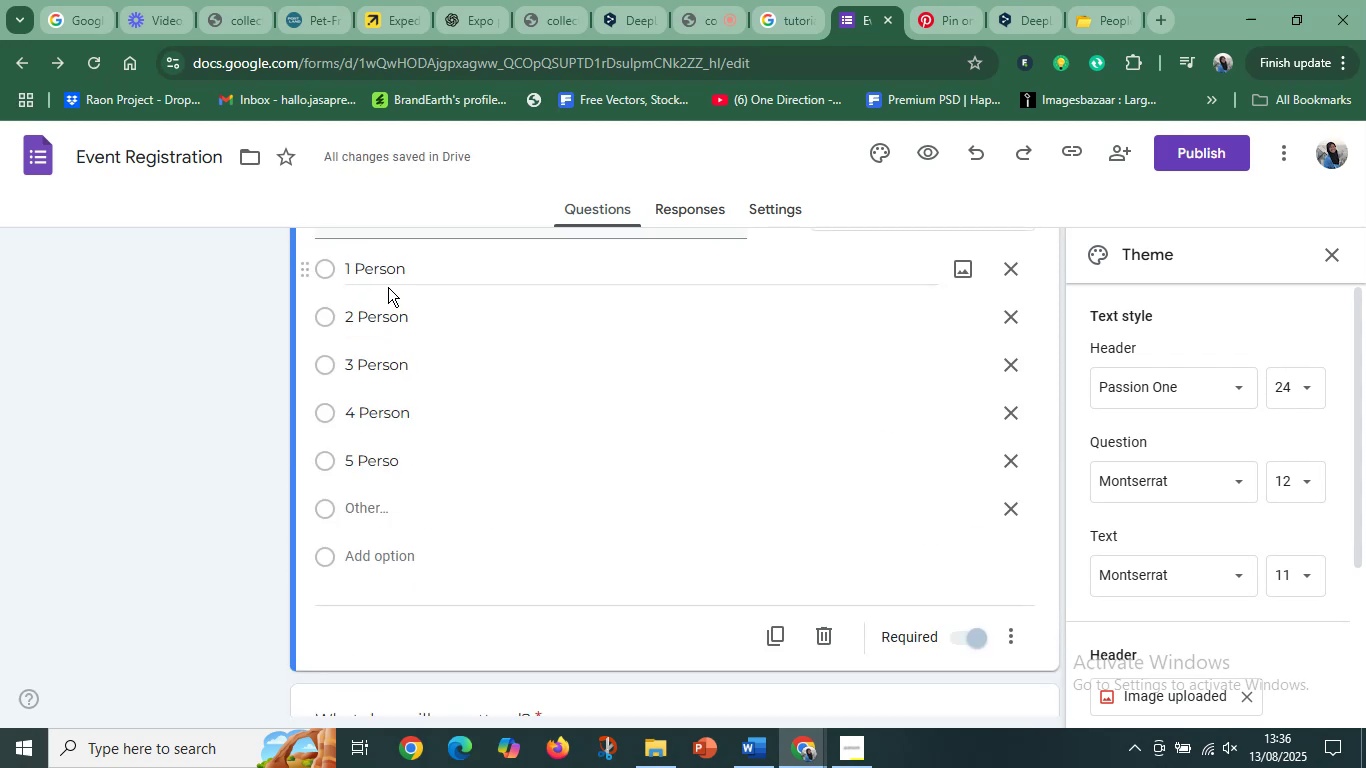 
left_click([388, 287])
 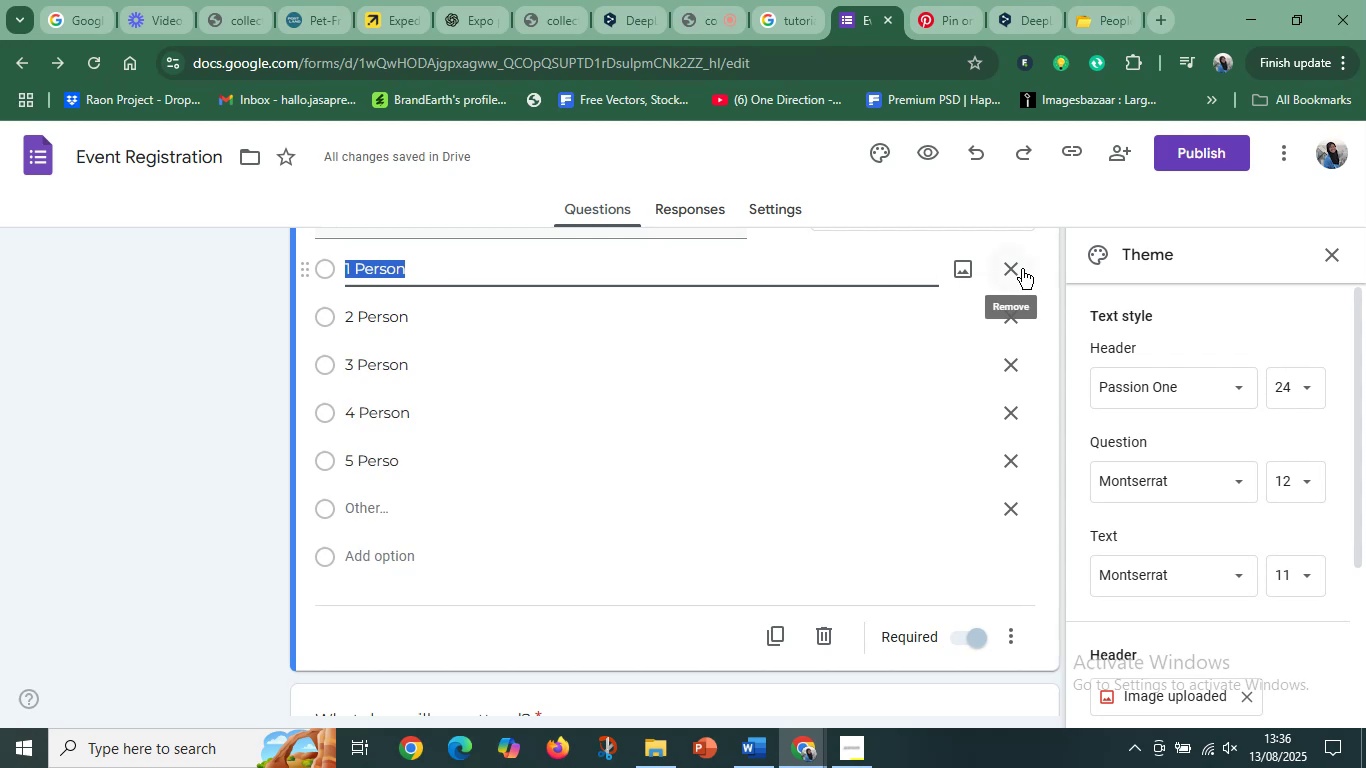 
left_click([1012, 270])
 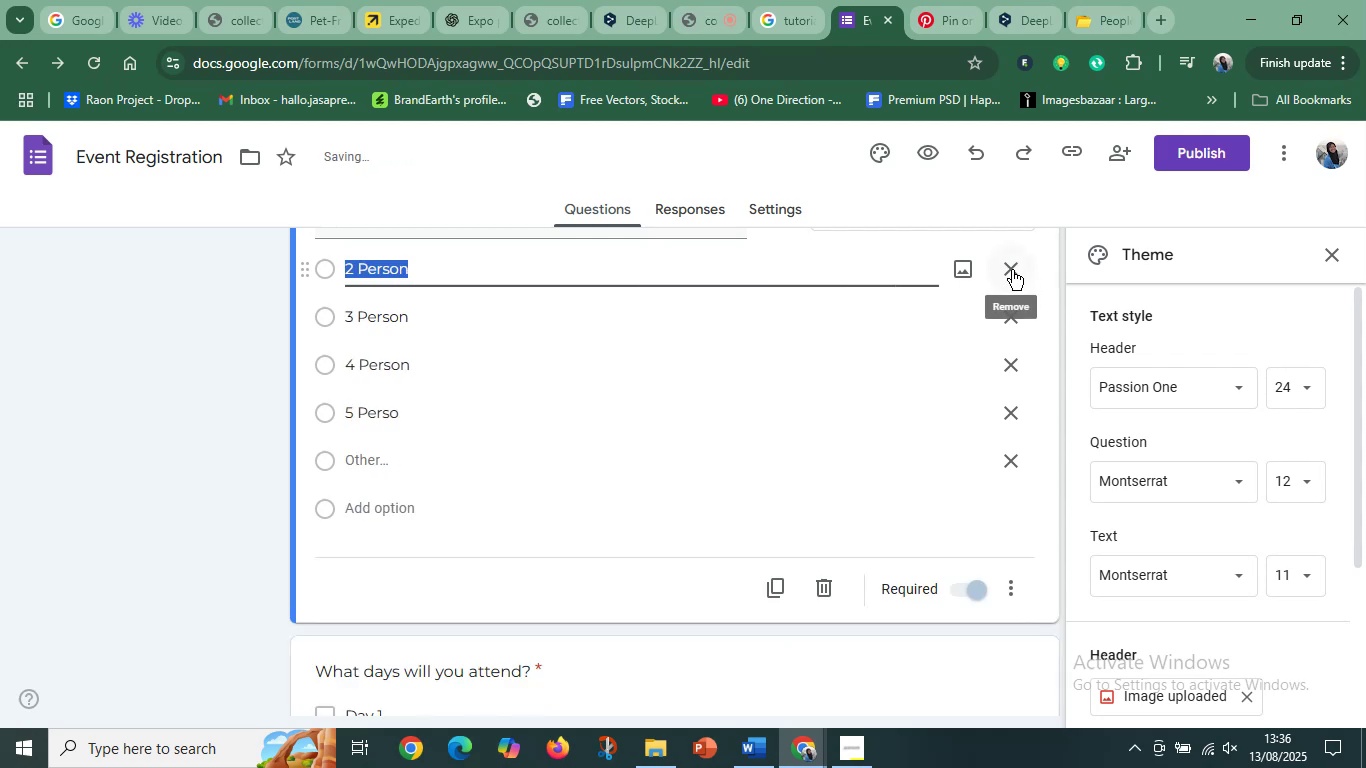 
key(Control+Z)
 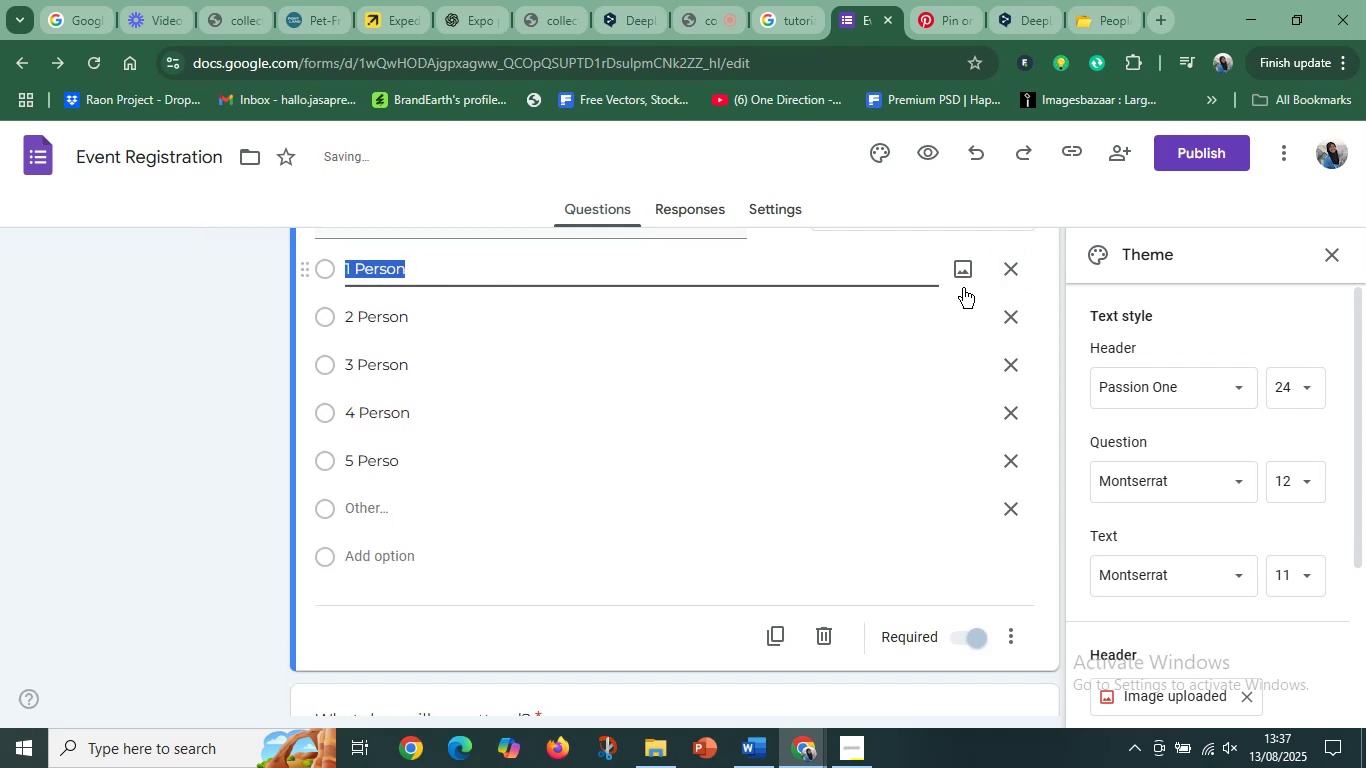 
scroll: coordinate [736, 370], scroll_direction: up, amount: 3.0
 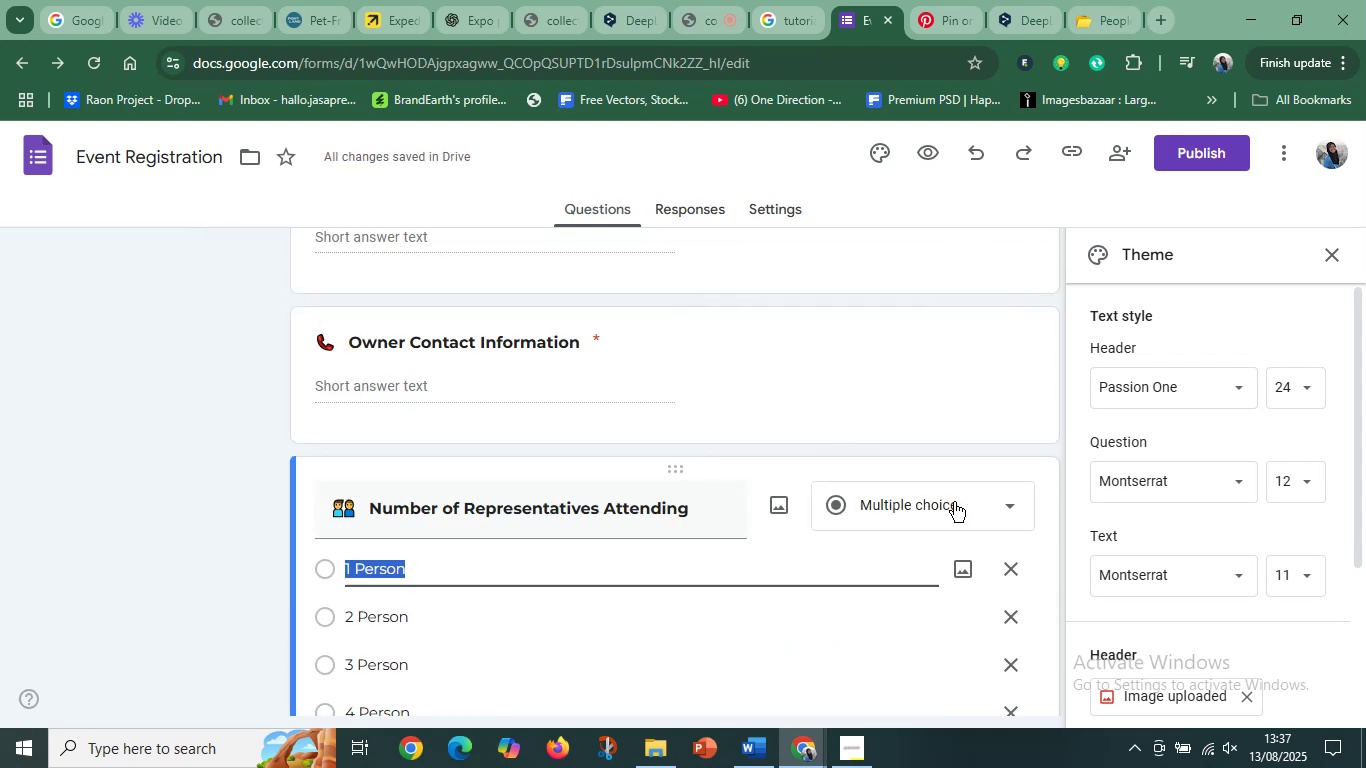 
left_click([961, 505])
 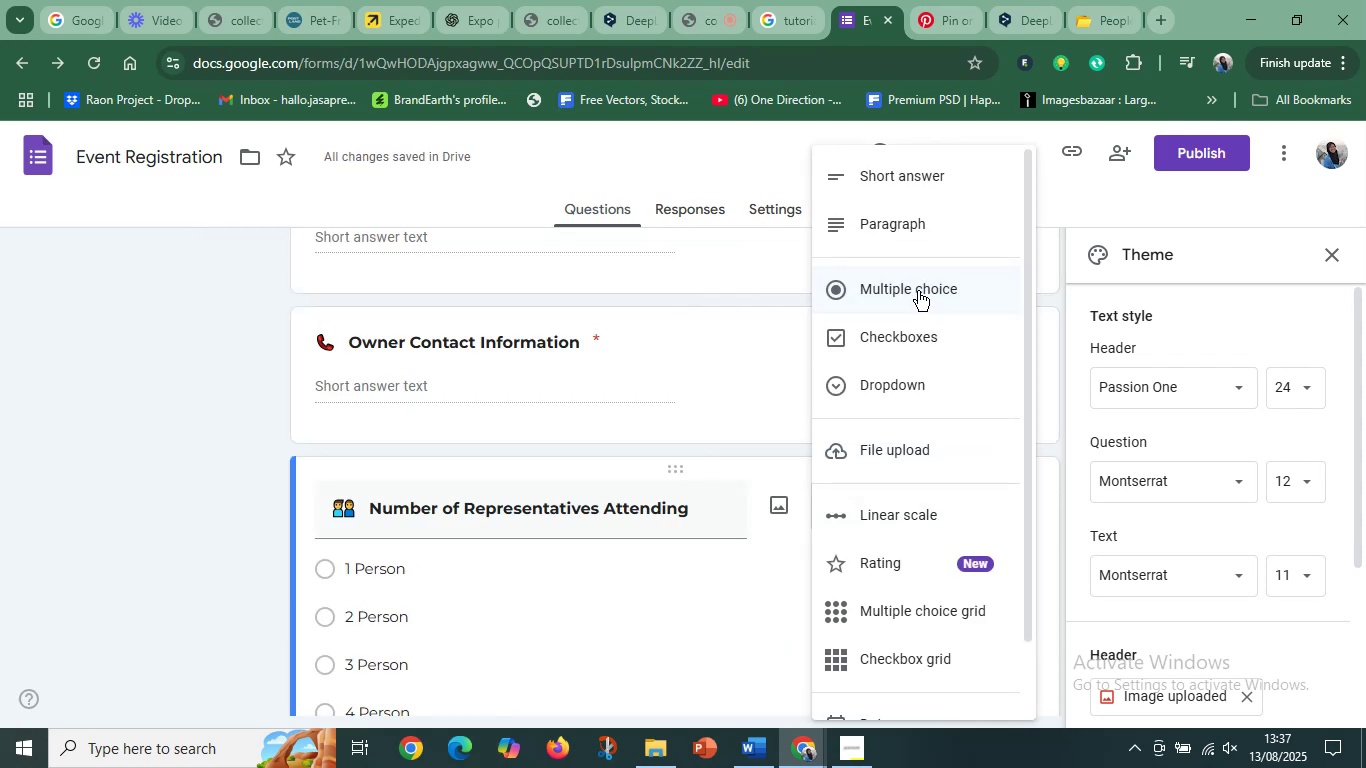 
scroll: coordinate [915, 293], scroll_direction: down, amount: 2.0
 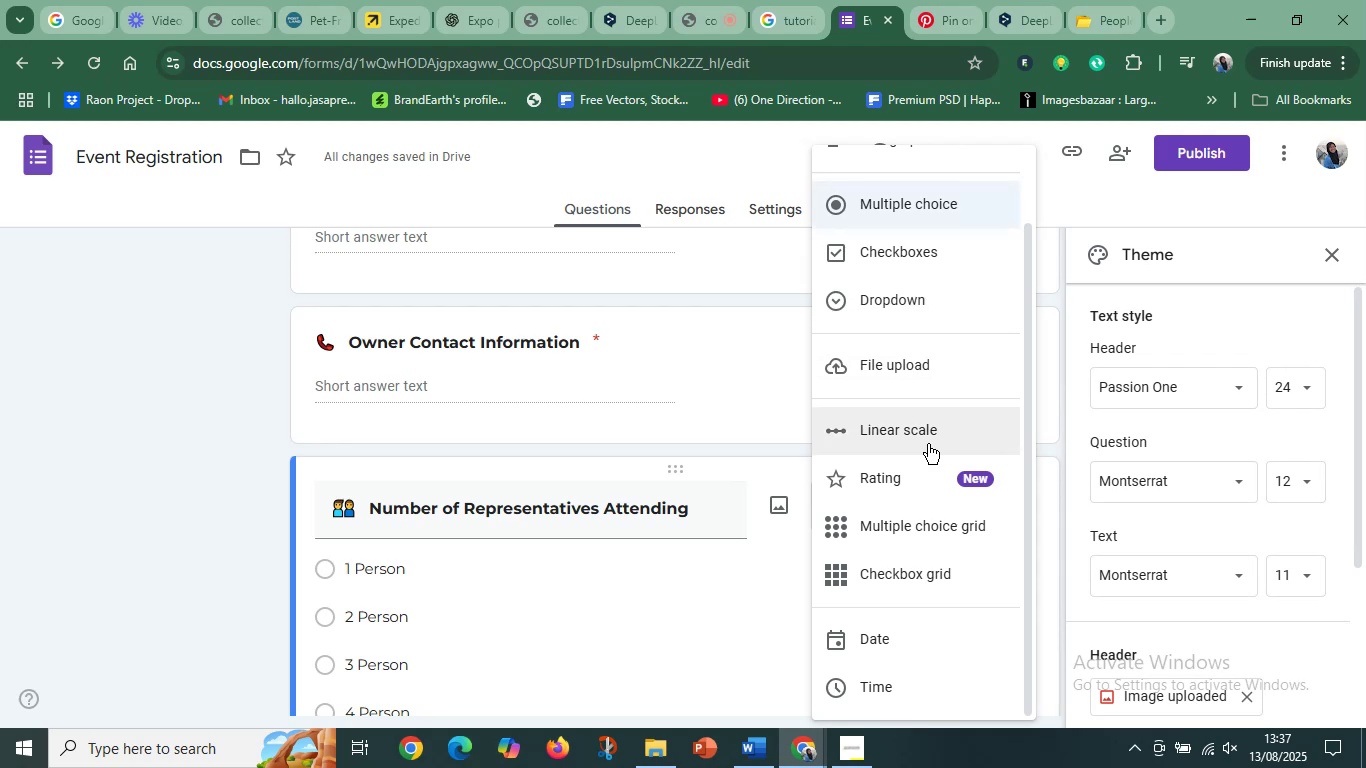 
left_click([921, 519])
 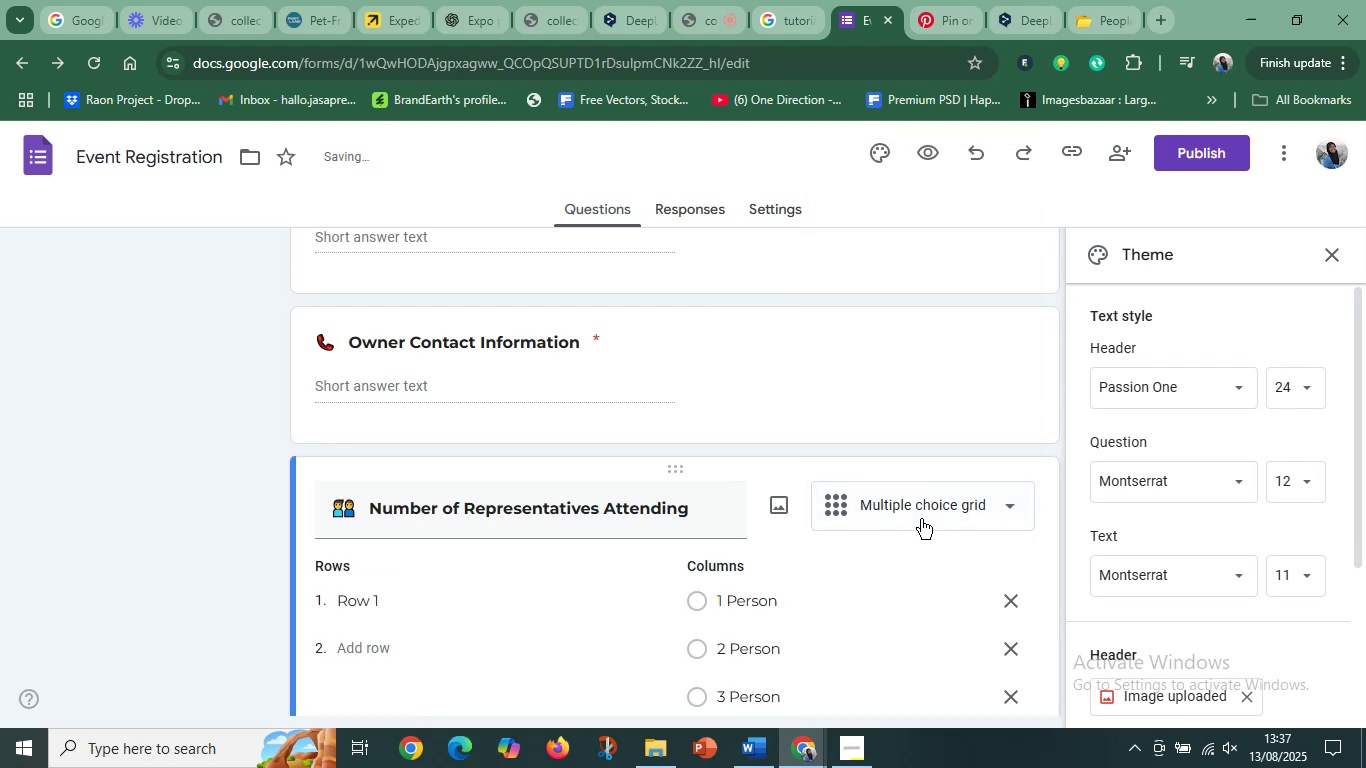 
scroll: coordinate [794, 564], scroll_direction: down, amount: 2.0
 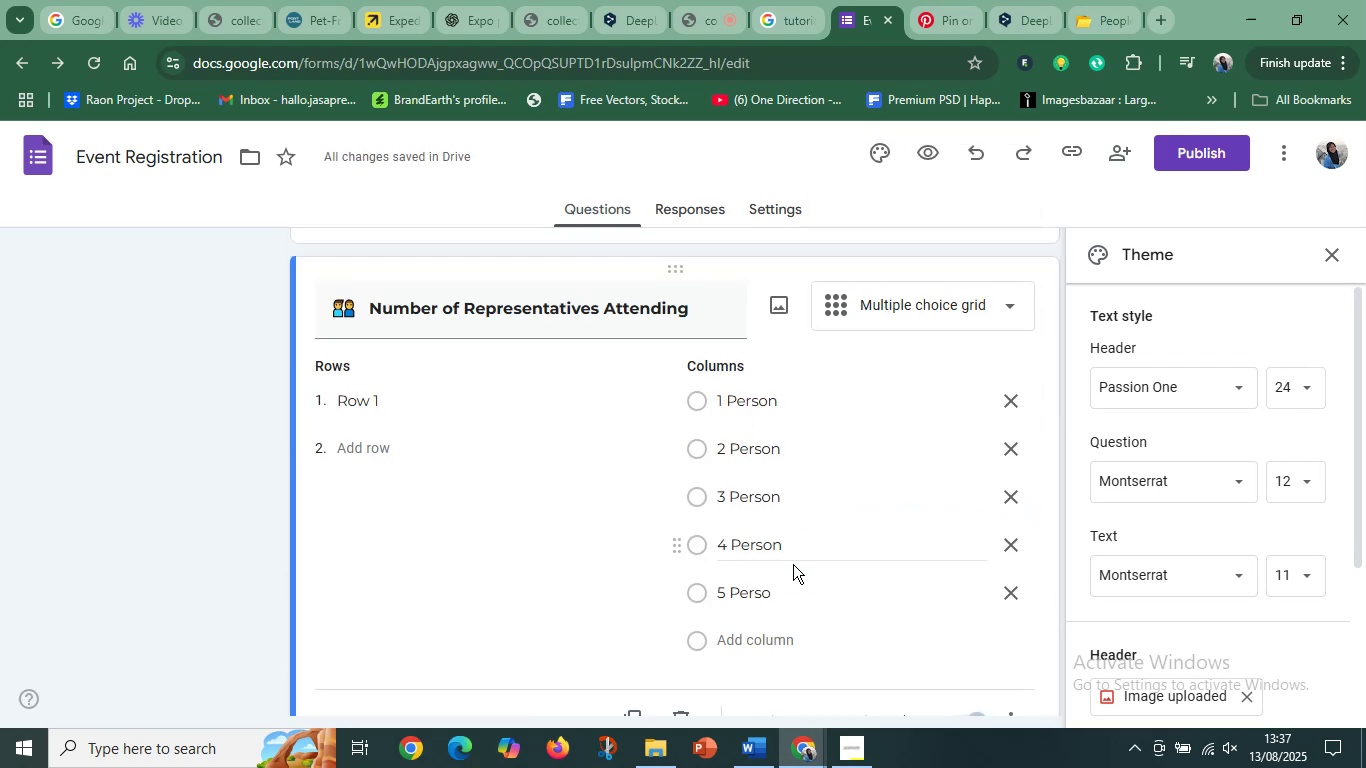 
key(Control+Z)
 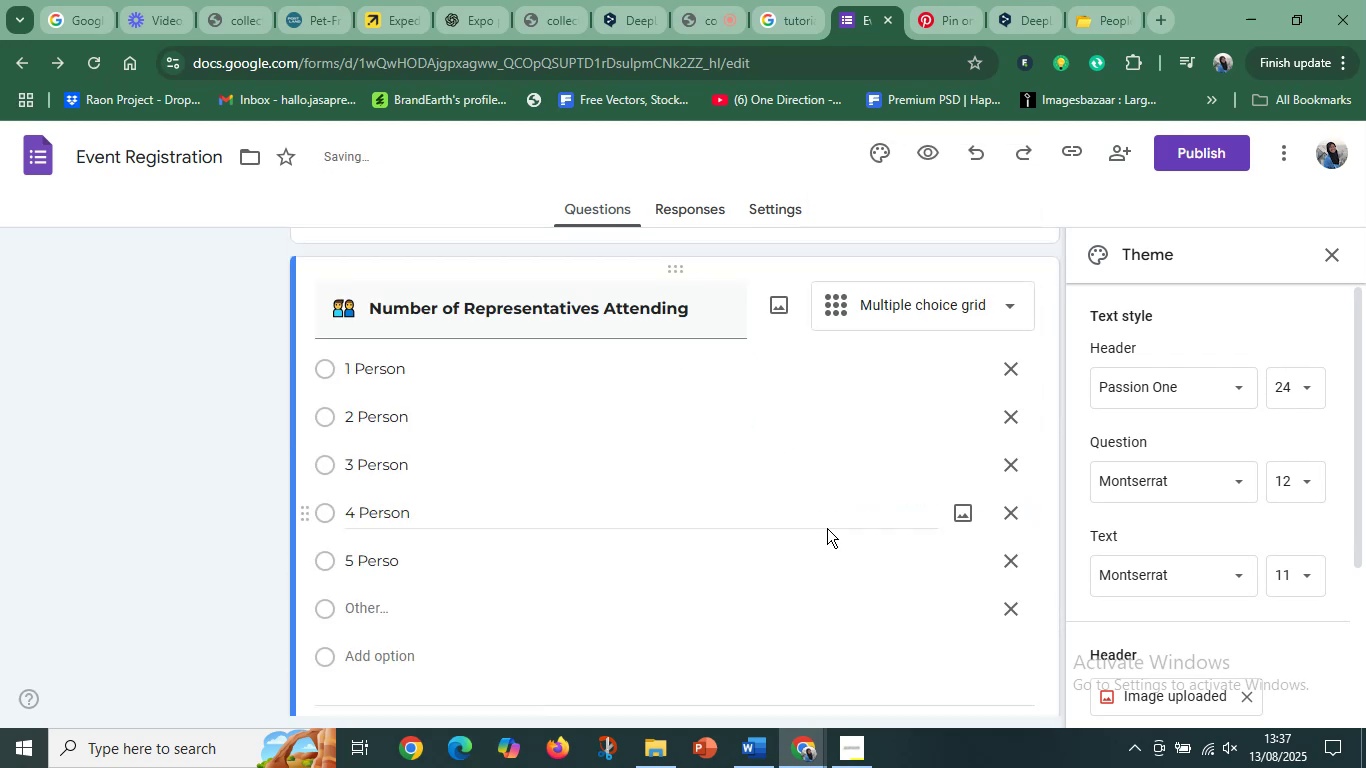 
scroll: coordinate [830, 526], scroll_direction: down, amount: 4.0
 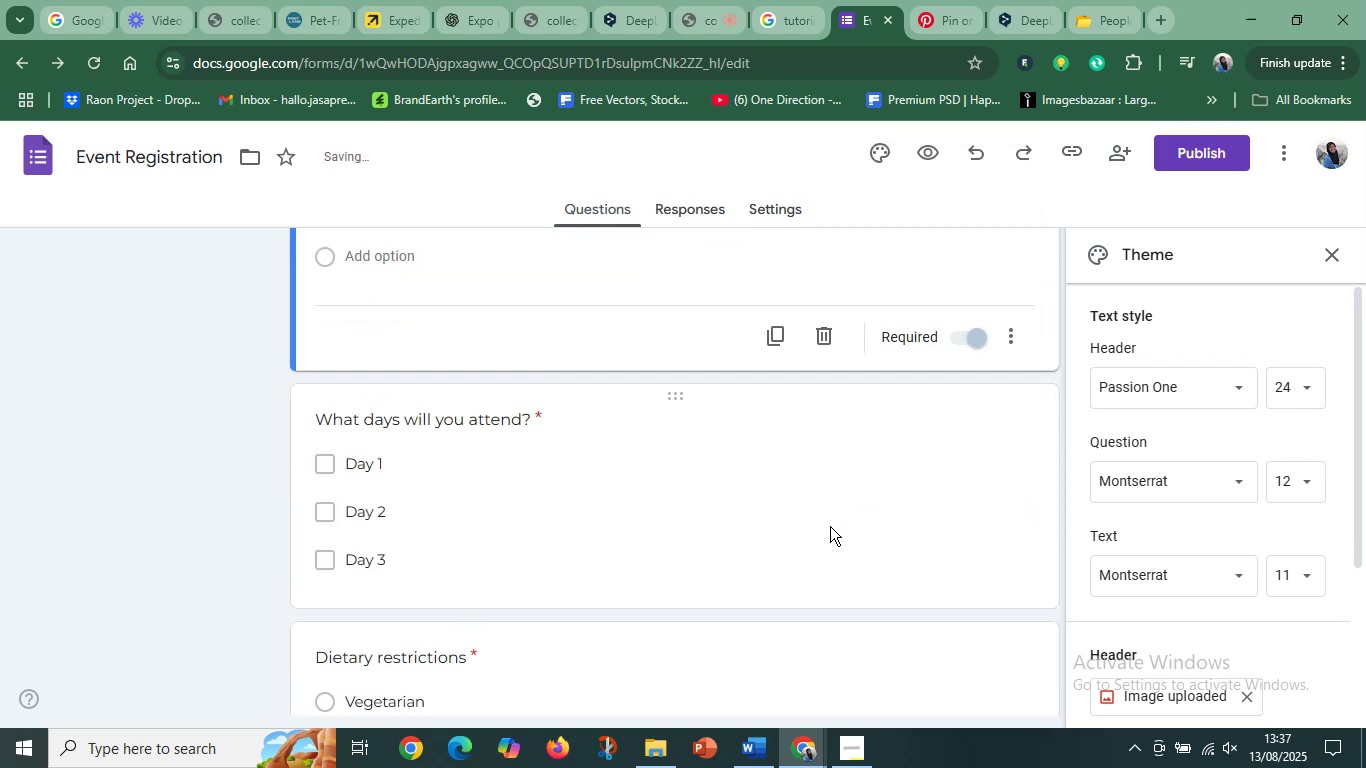 
scroll: coordinate [830, 526], scroll_direction: none, amount: 0.0
 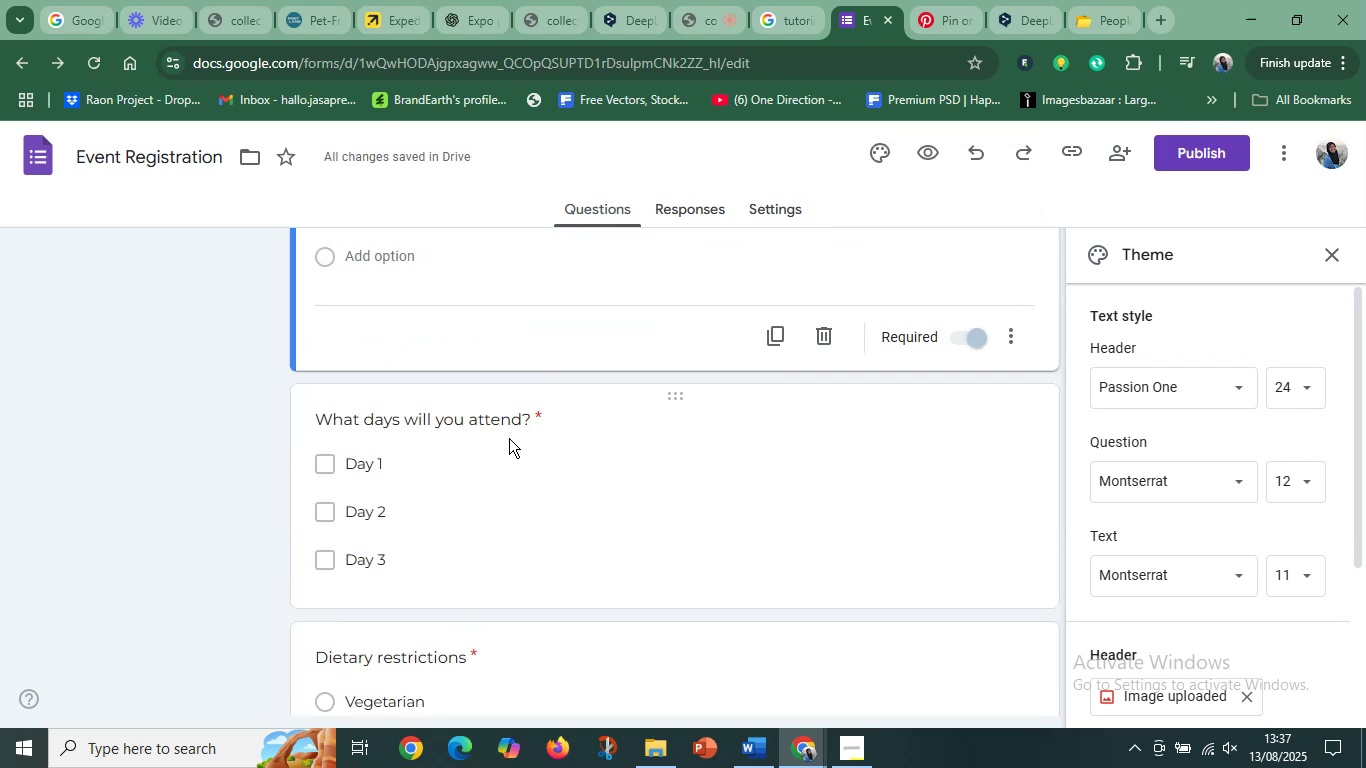 
left_click([509, 425])
 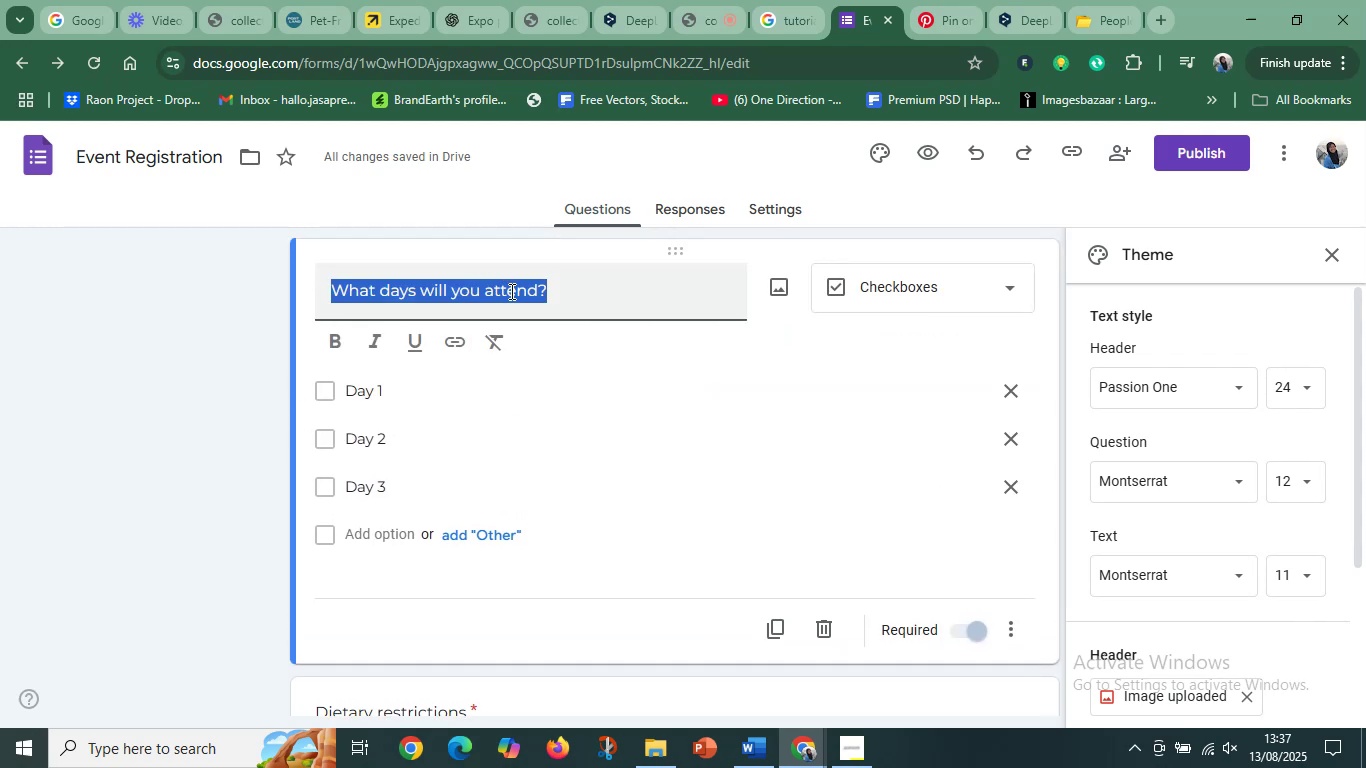 
wait(13.28)
 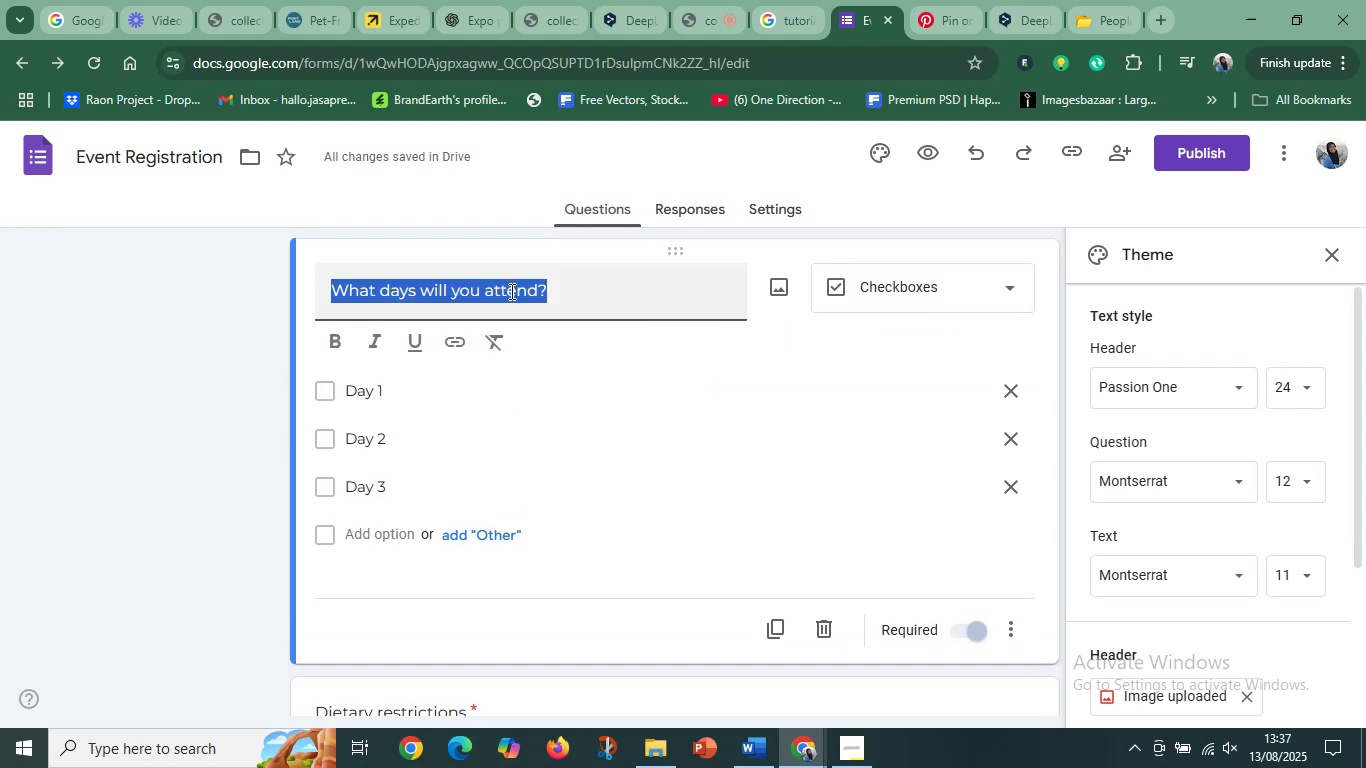 
left_click([773, 735])
 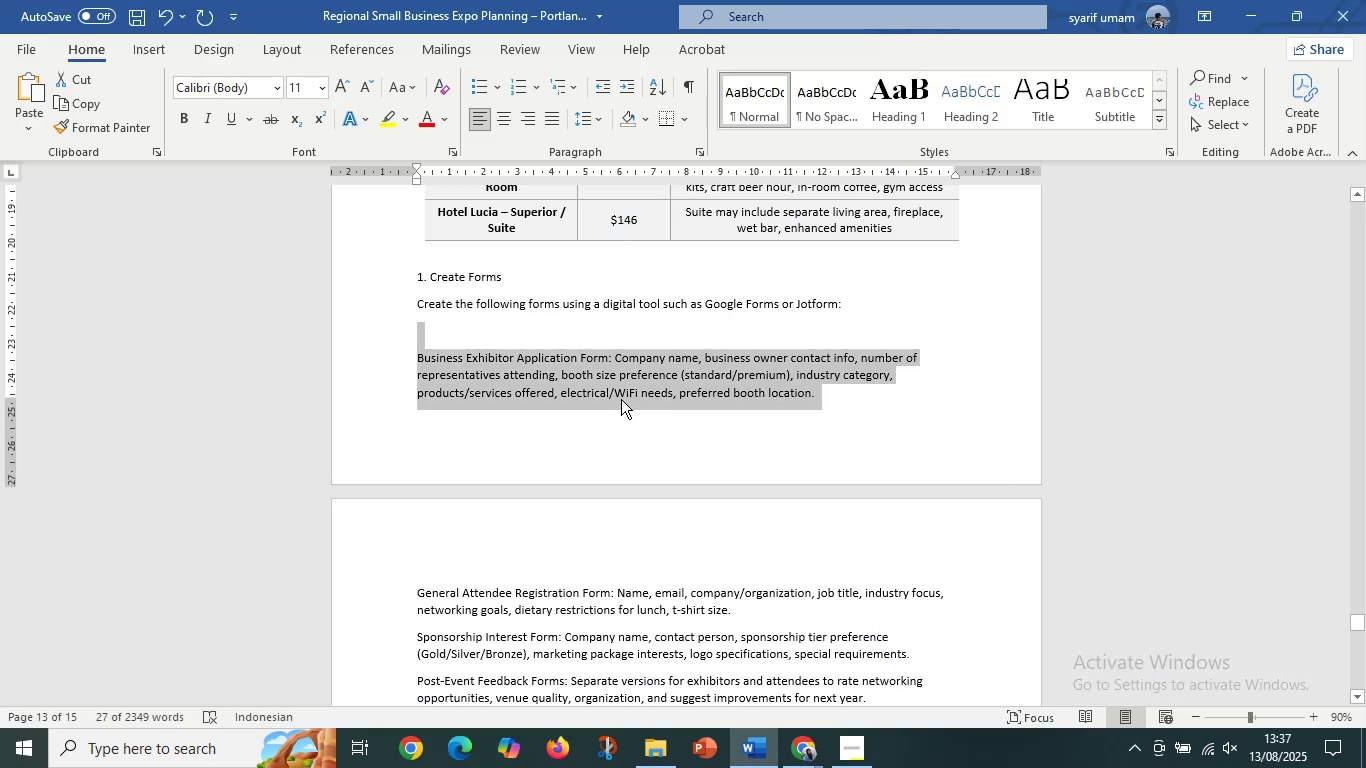 
left_click([621, 399])
 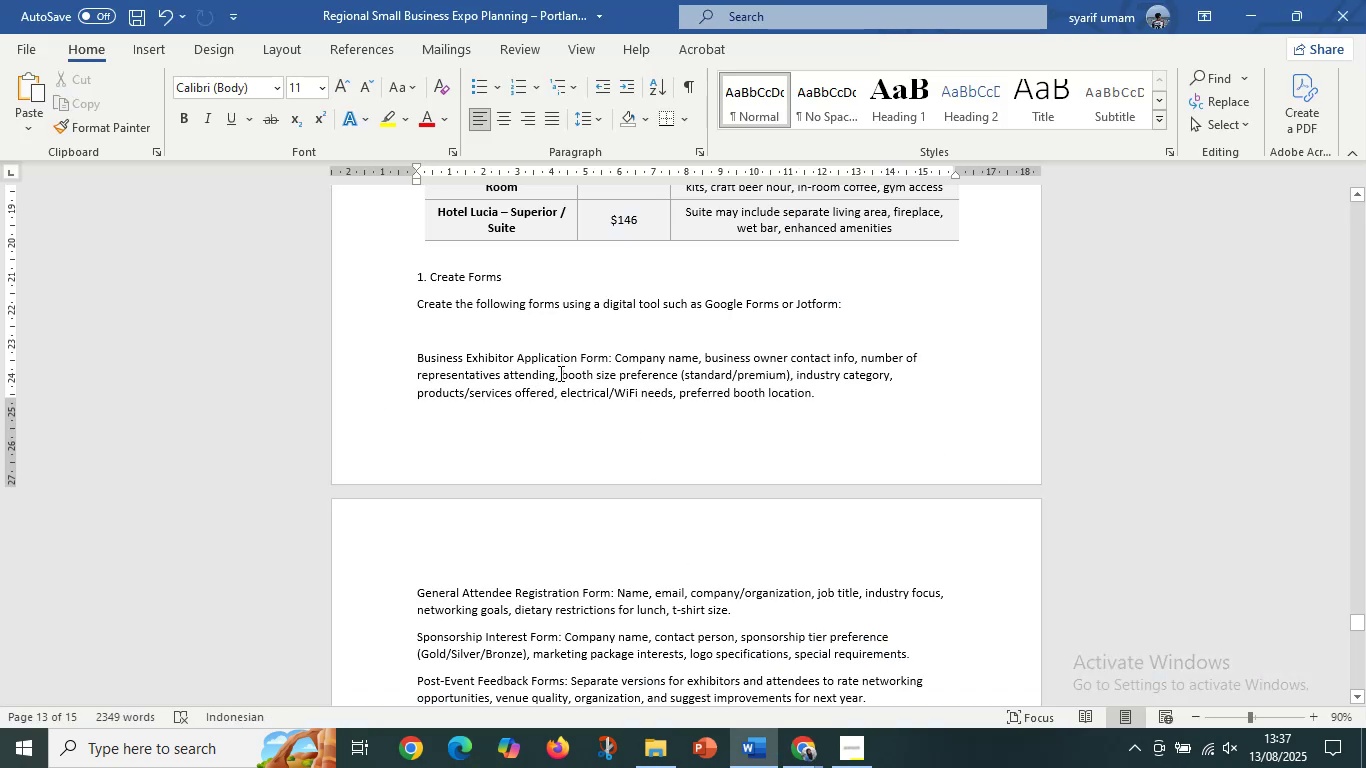 
mouse_move([781, 396])
 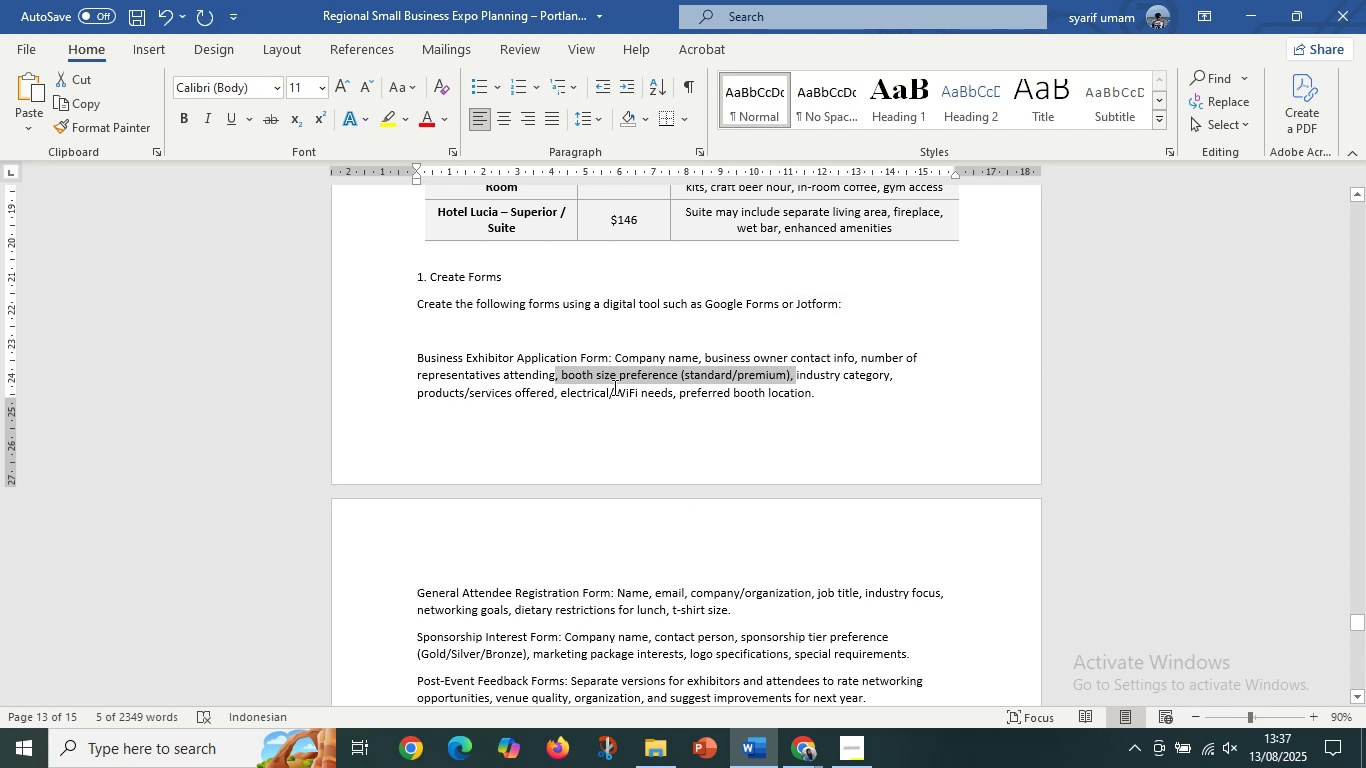 
left_click([580, 377])
 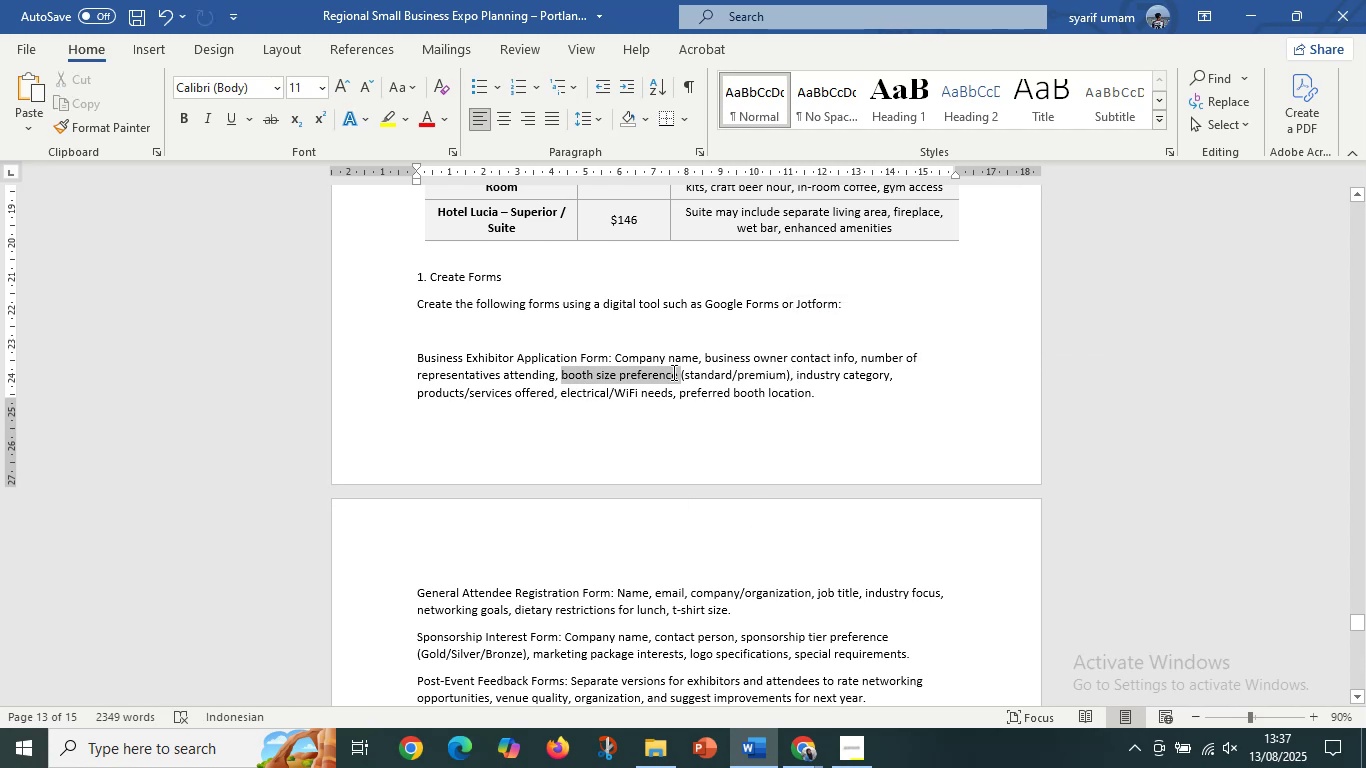 
wait(5.16)
 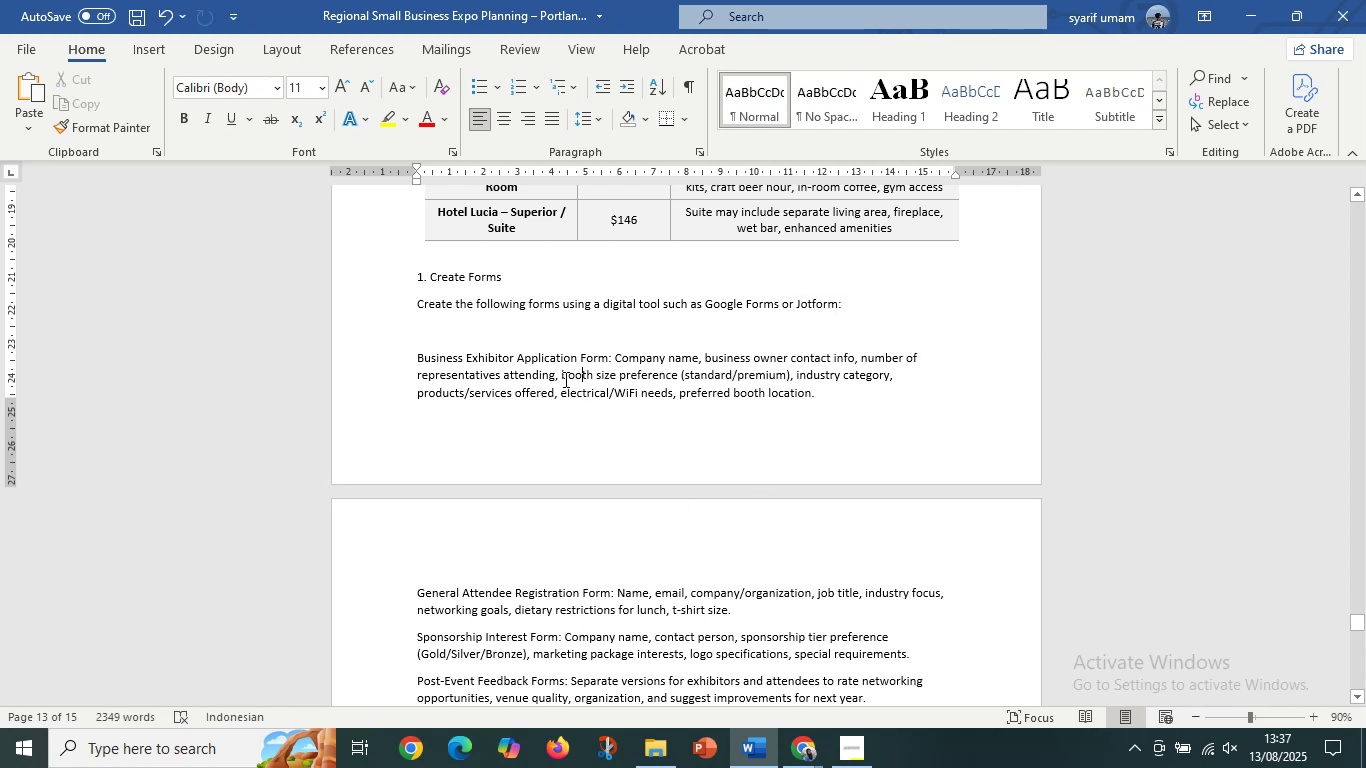 
key(Control+C)
 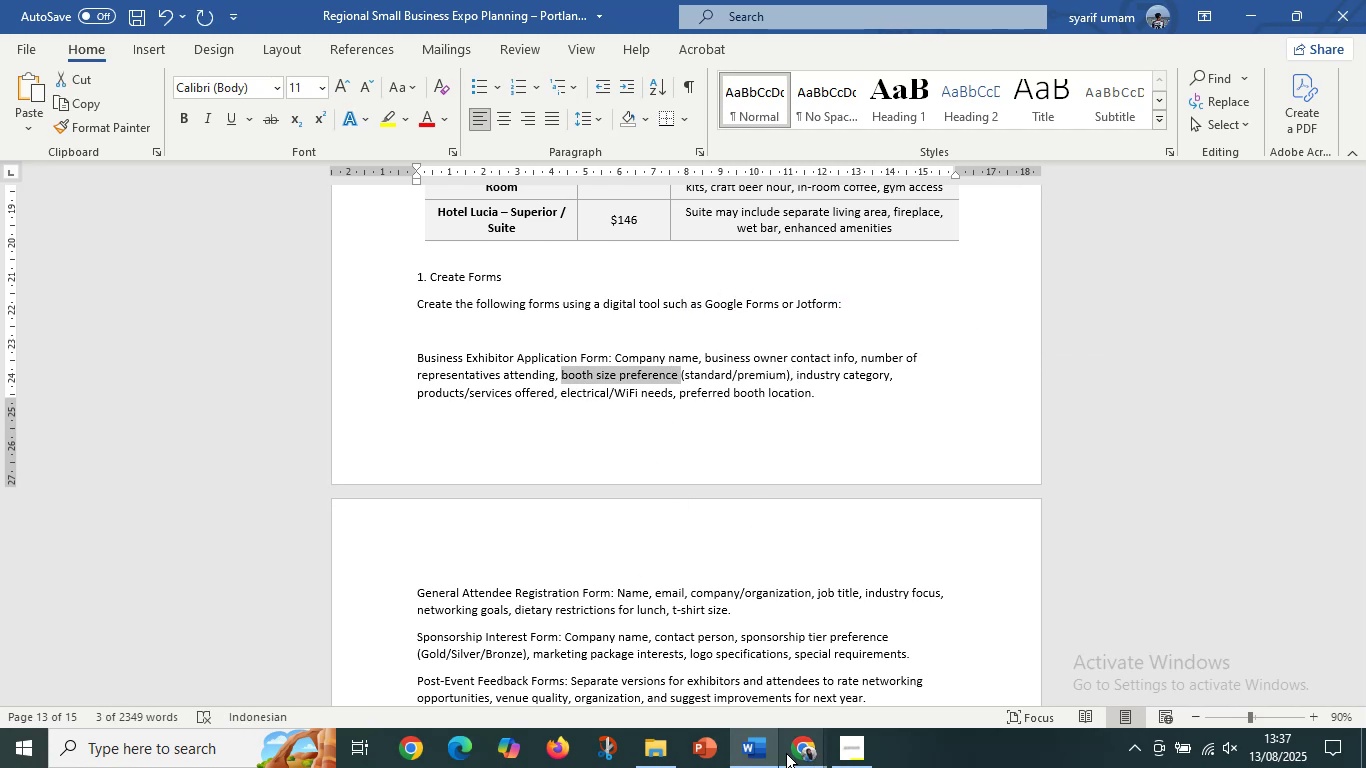 
left_click([801, 754])
 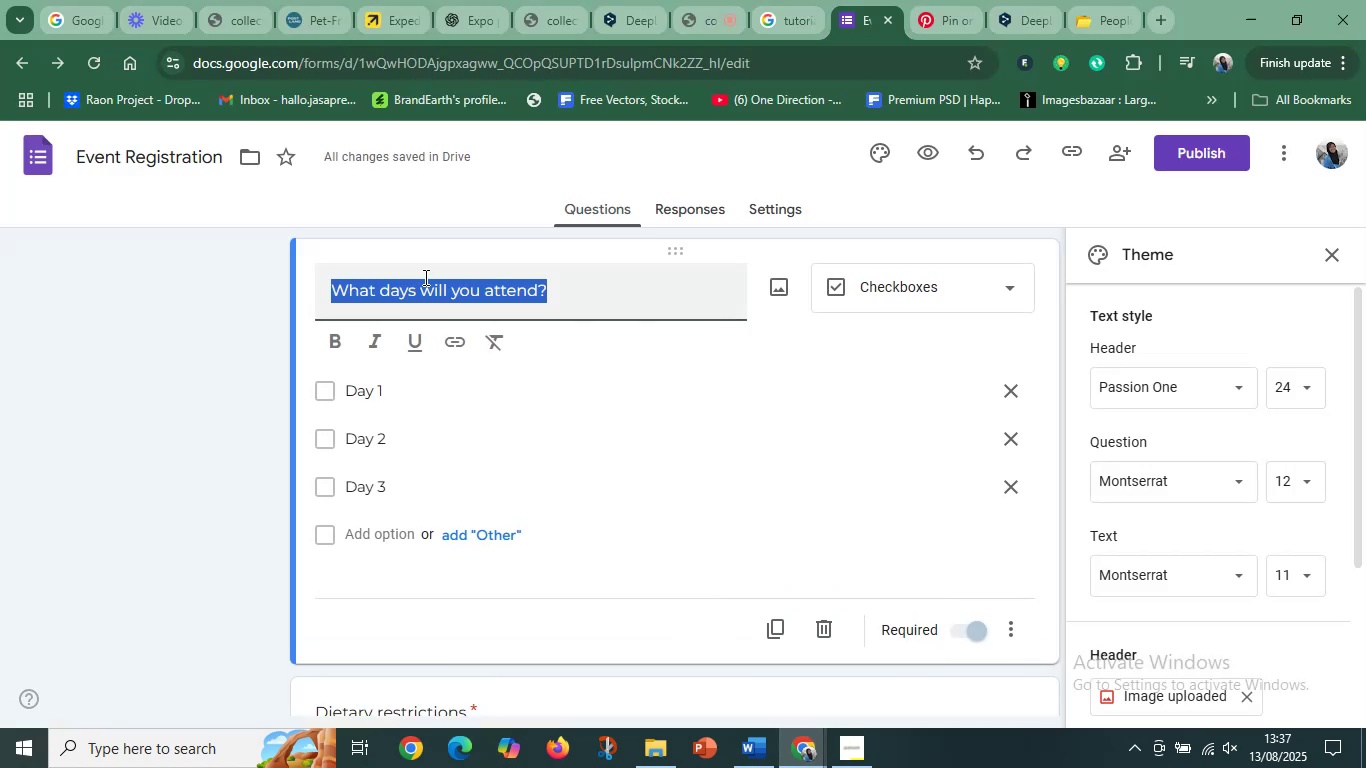 
key(Control+V)
 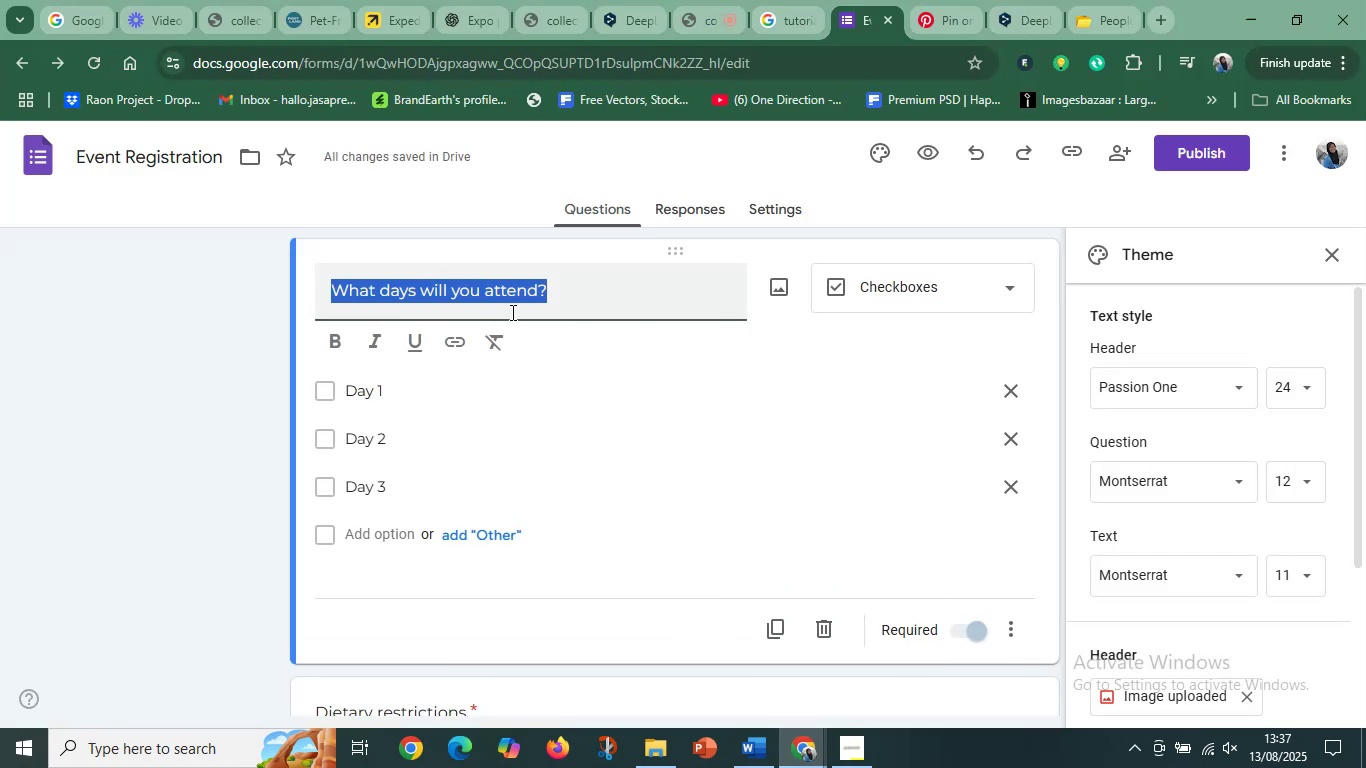 
scroll: coordinate [584, 345], scroll_direction: up, amount: 3.0
 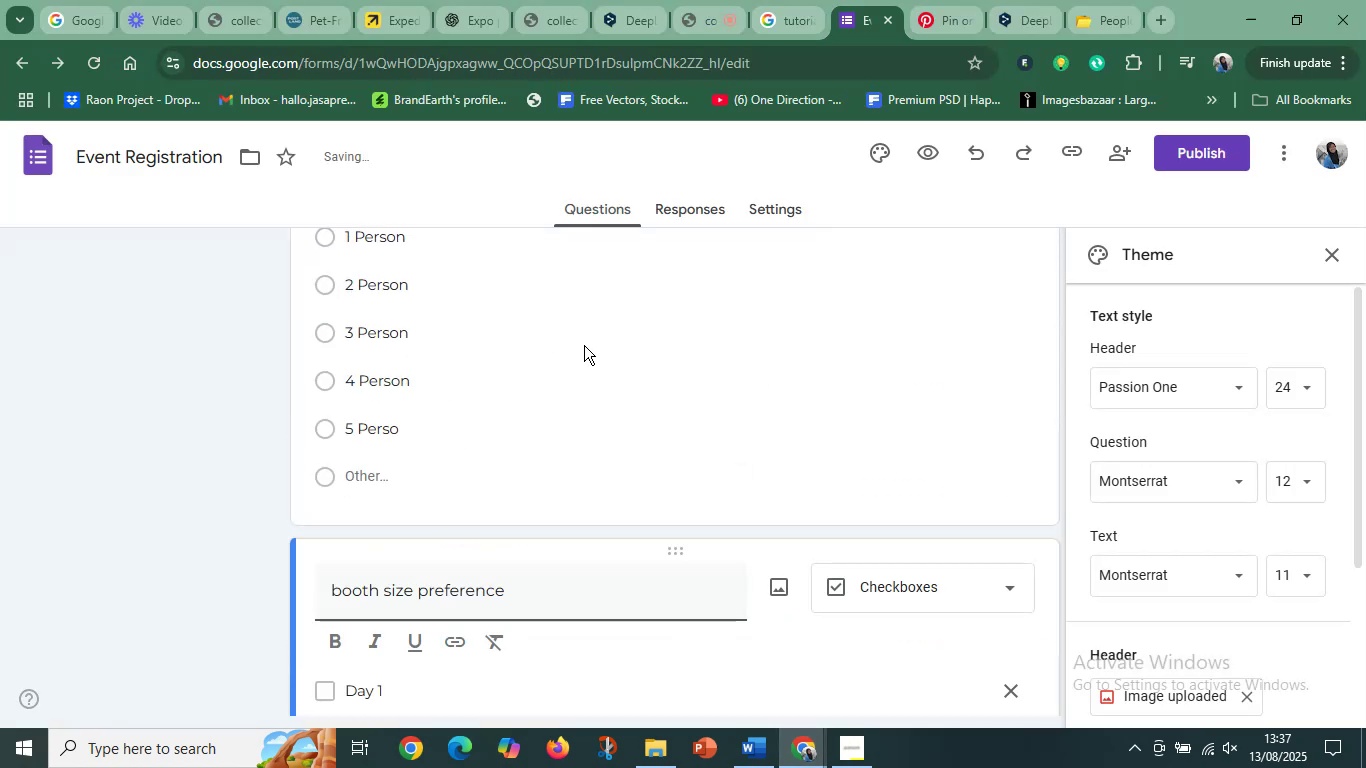 
scroll: coordinate [584, 355], scroll_direction: down, amount: 3.0
 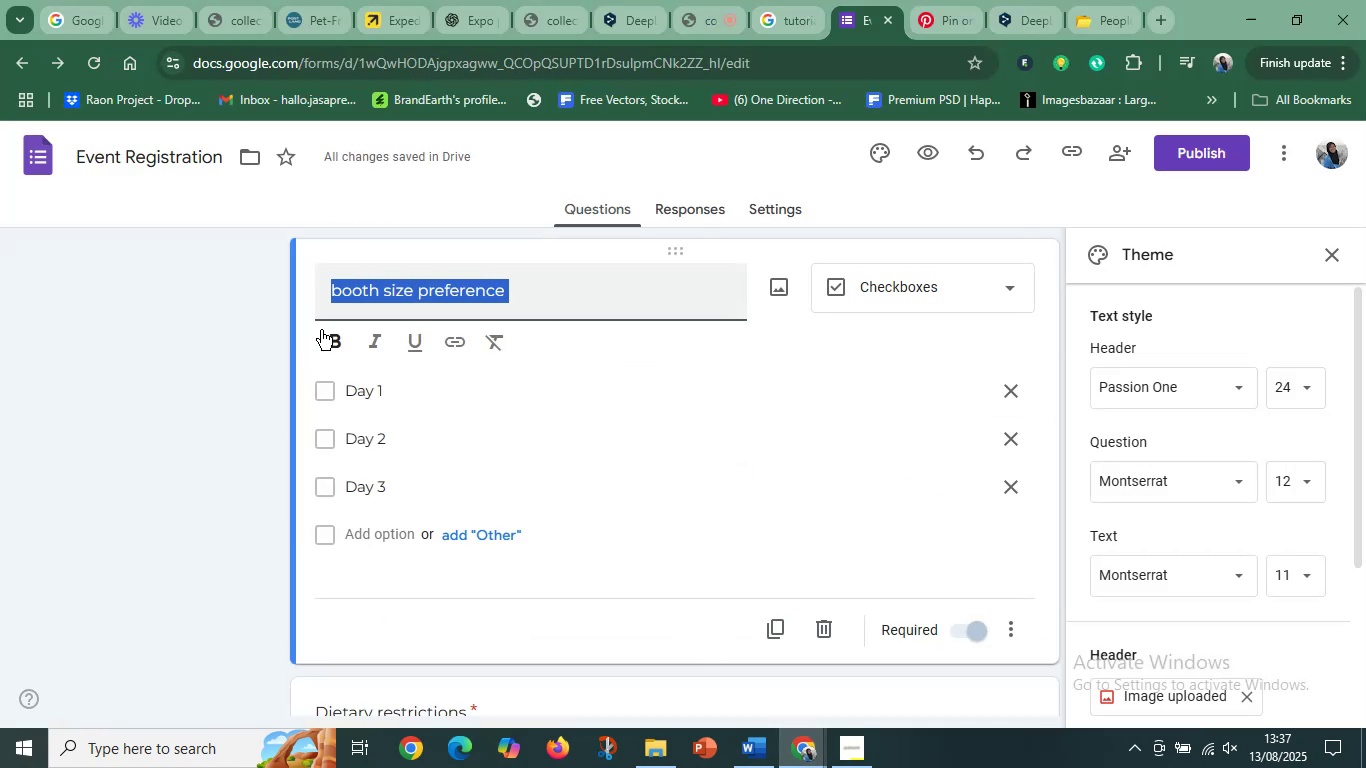 
left_click([327, 337])
 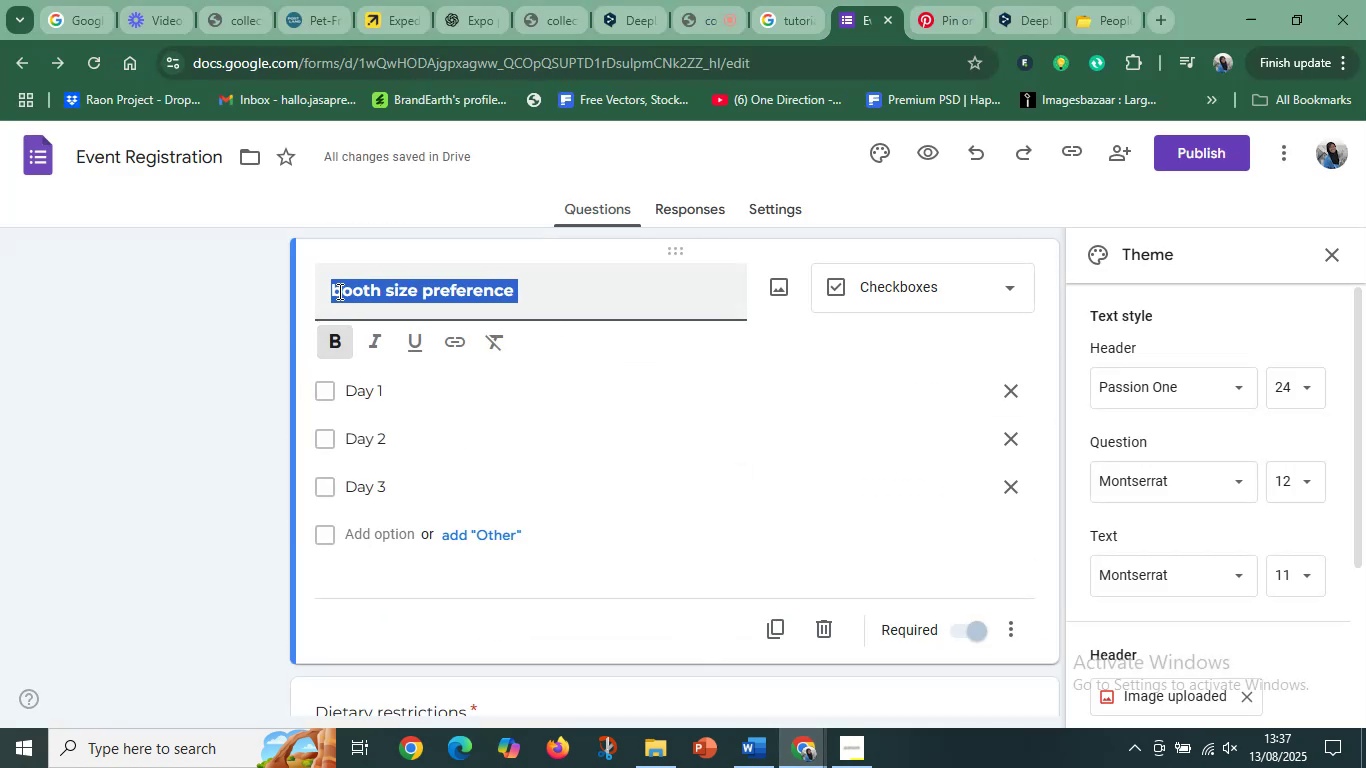 
left_click([339, 290])
 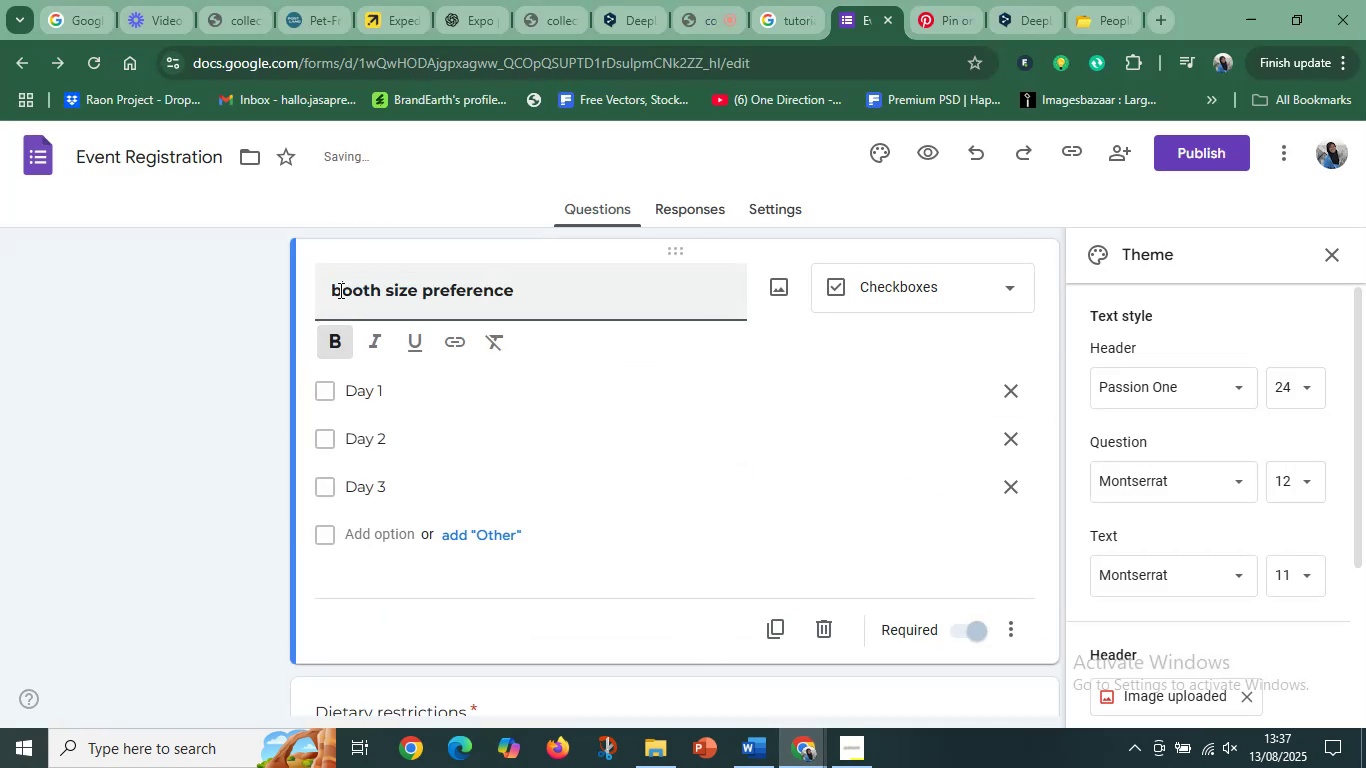 
key(Backspace)
 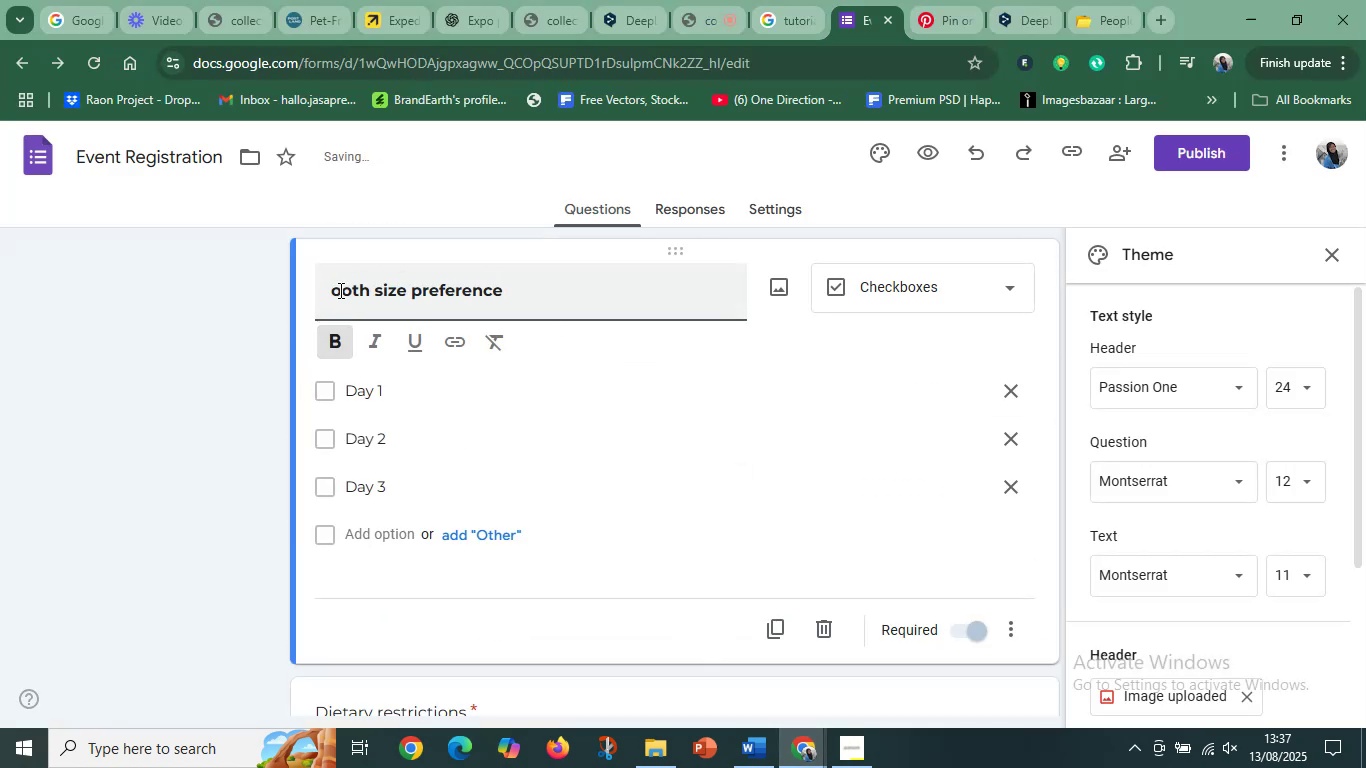 
key(Shift+B)
 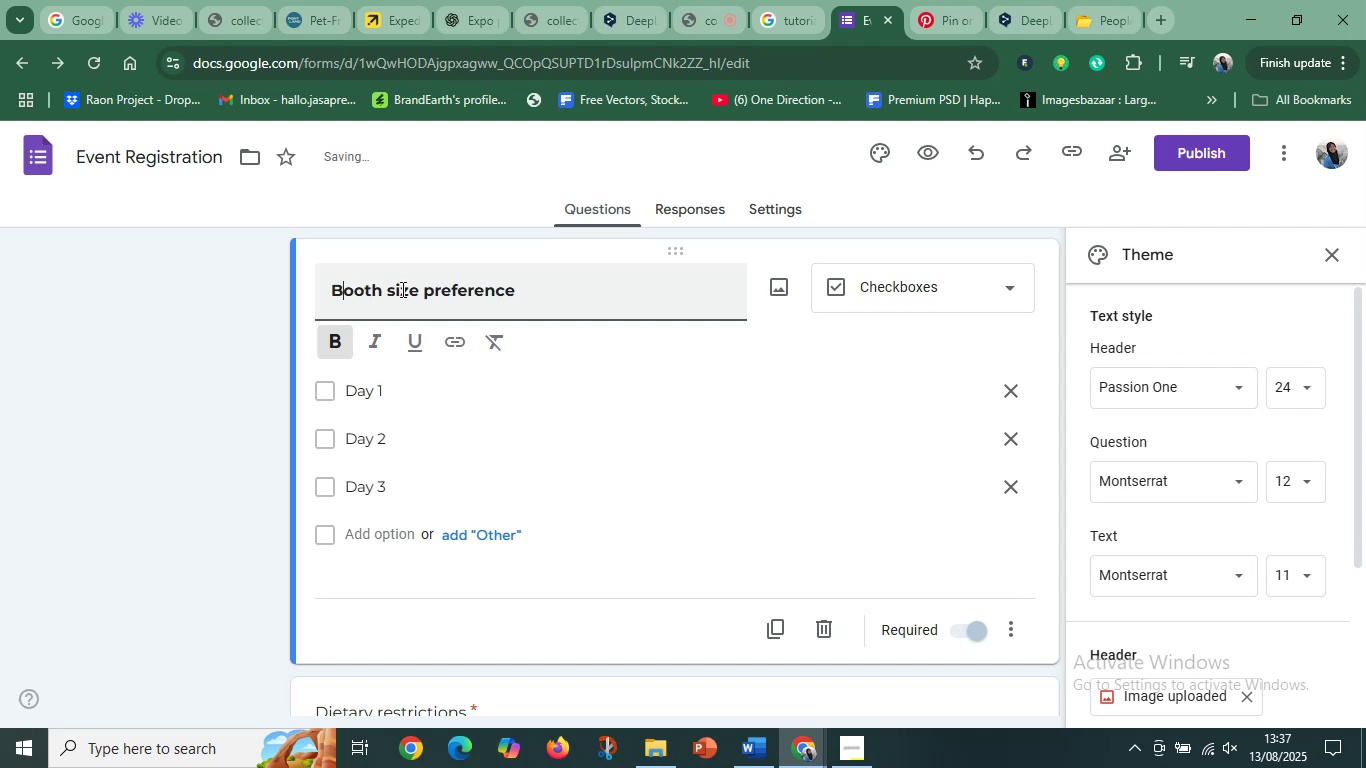 
left_click([394, 295])
 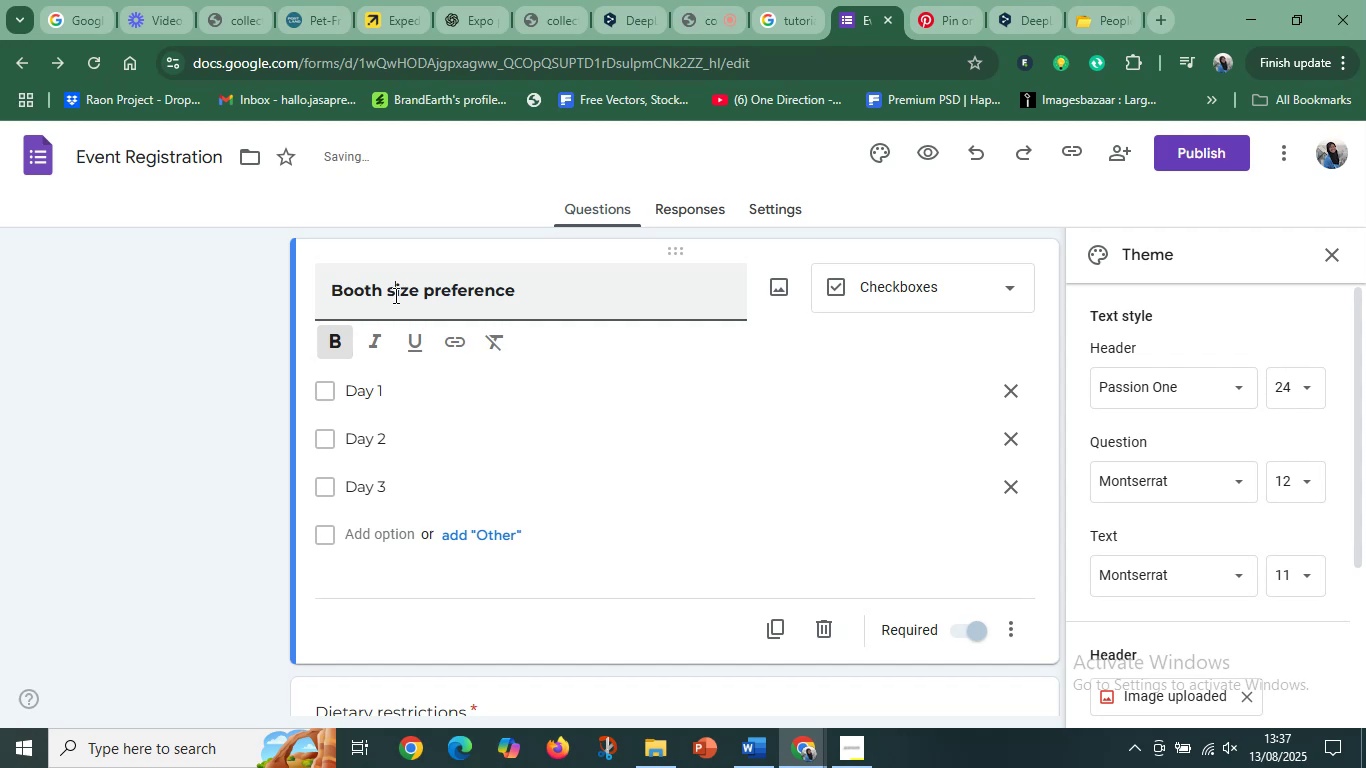 
key(Backspace)
 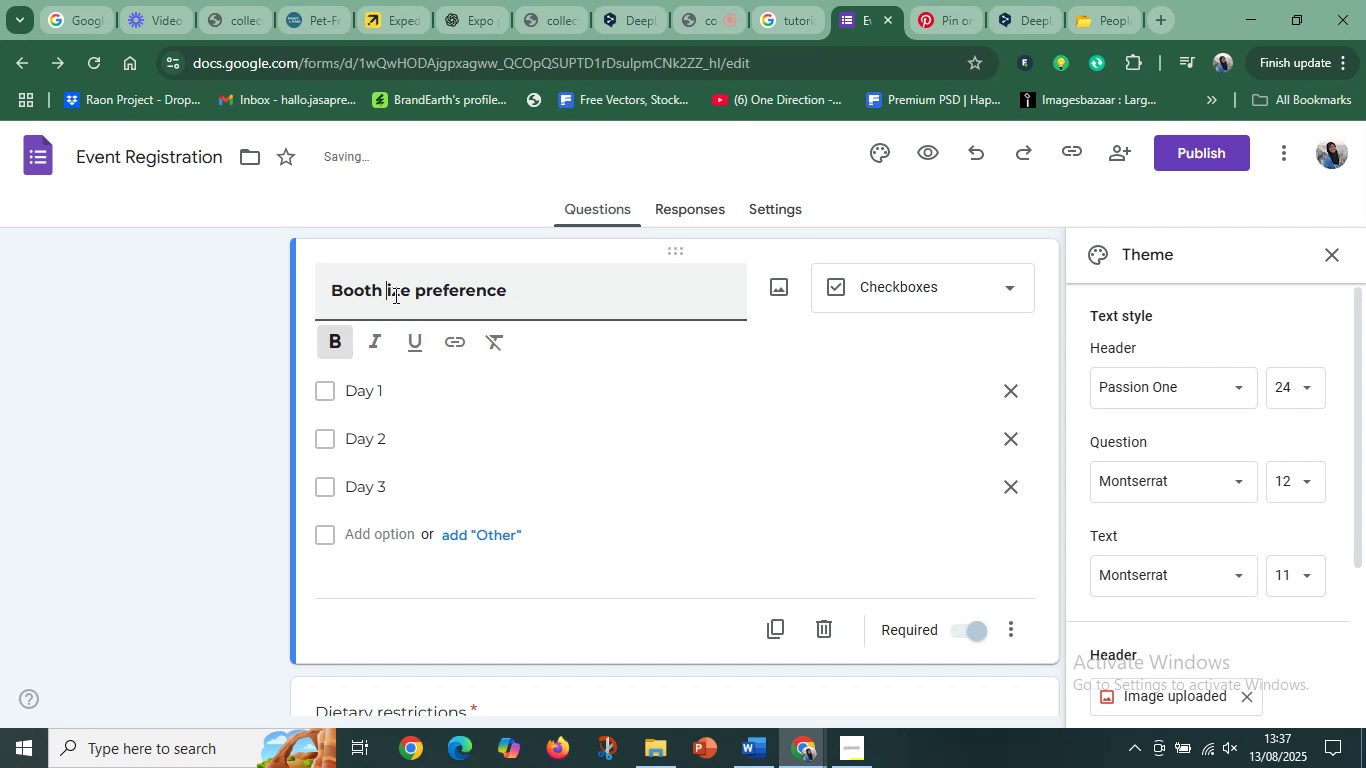 
key(Shift+S)
 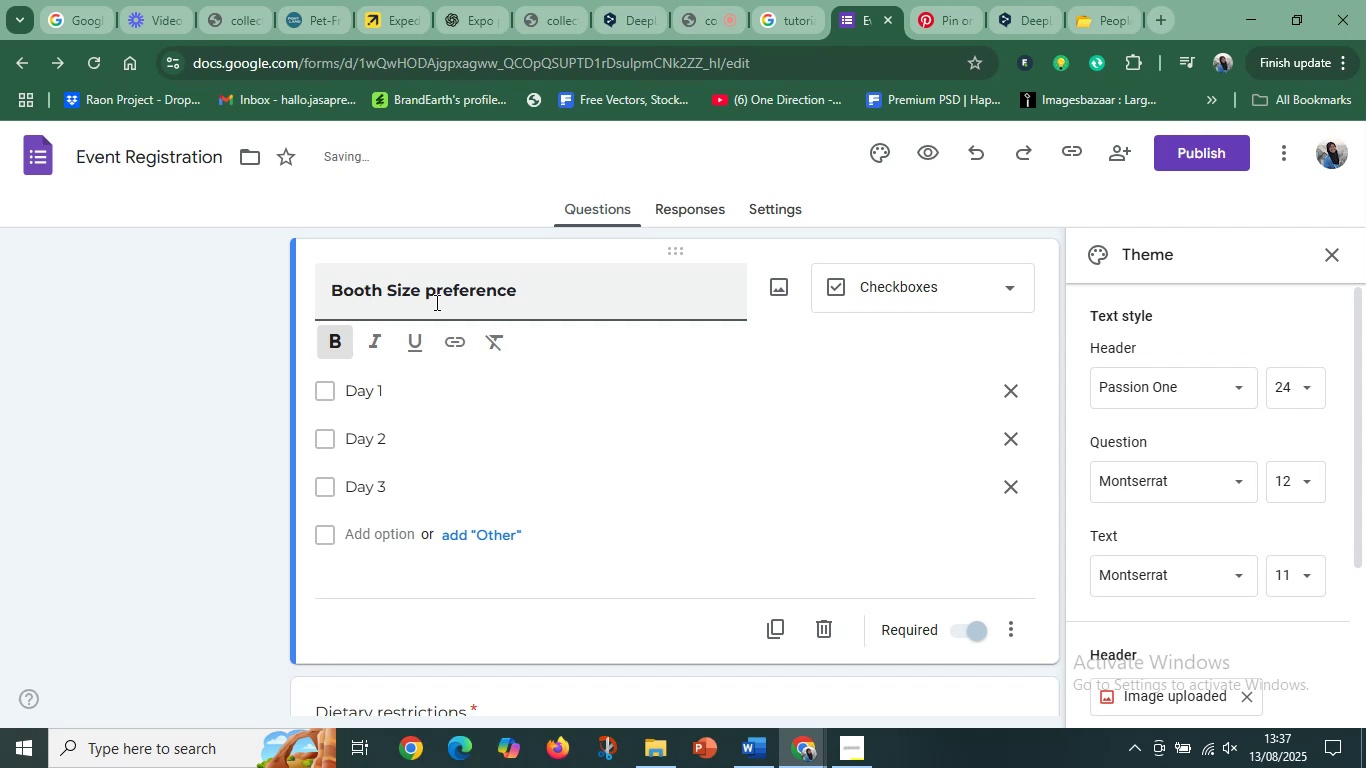 
left_click([436, 301])
 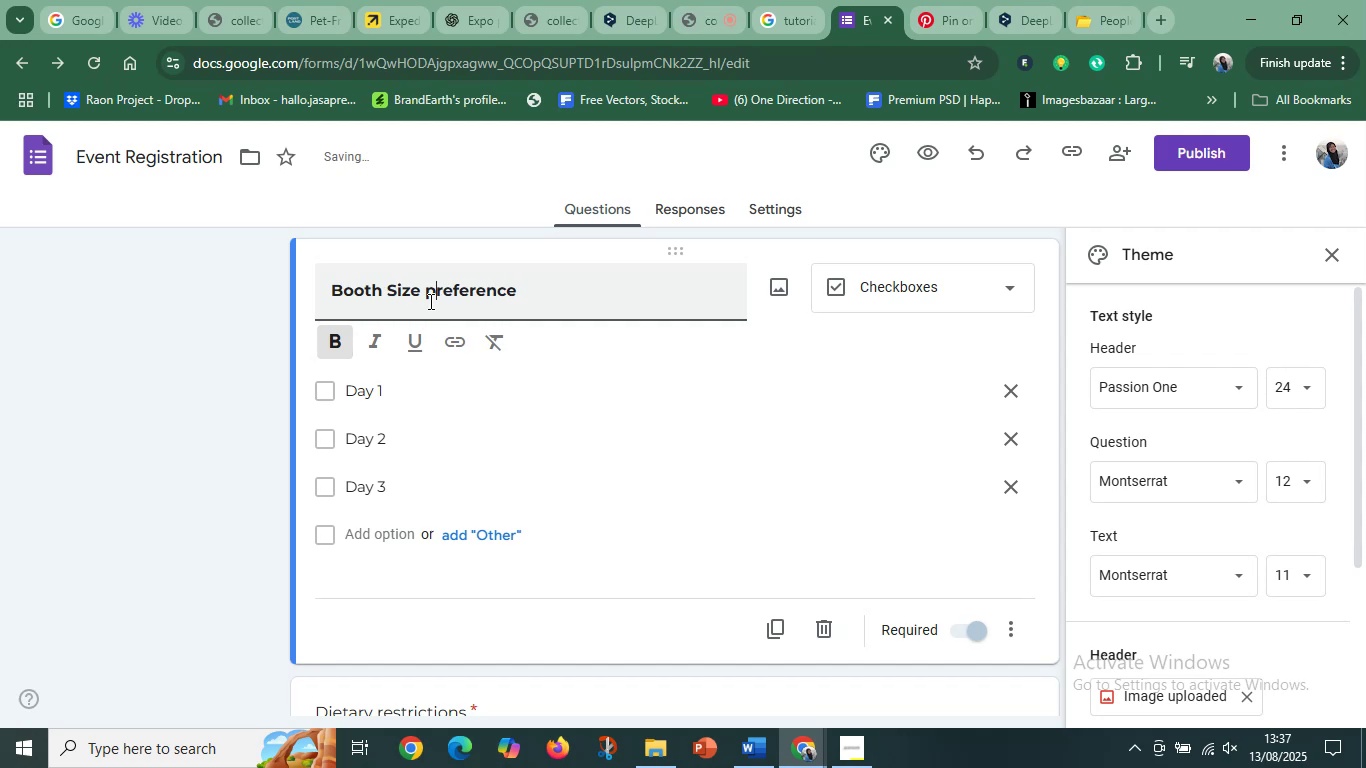 
key(Backspace)
 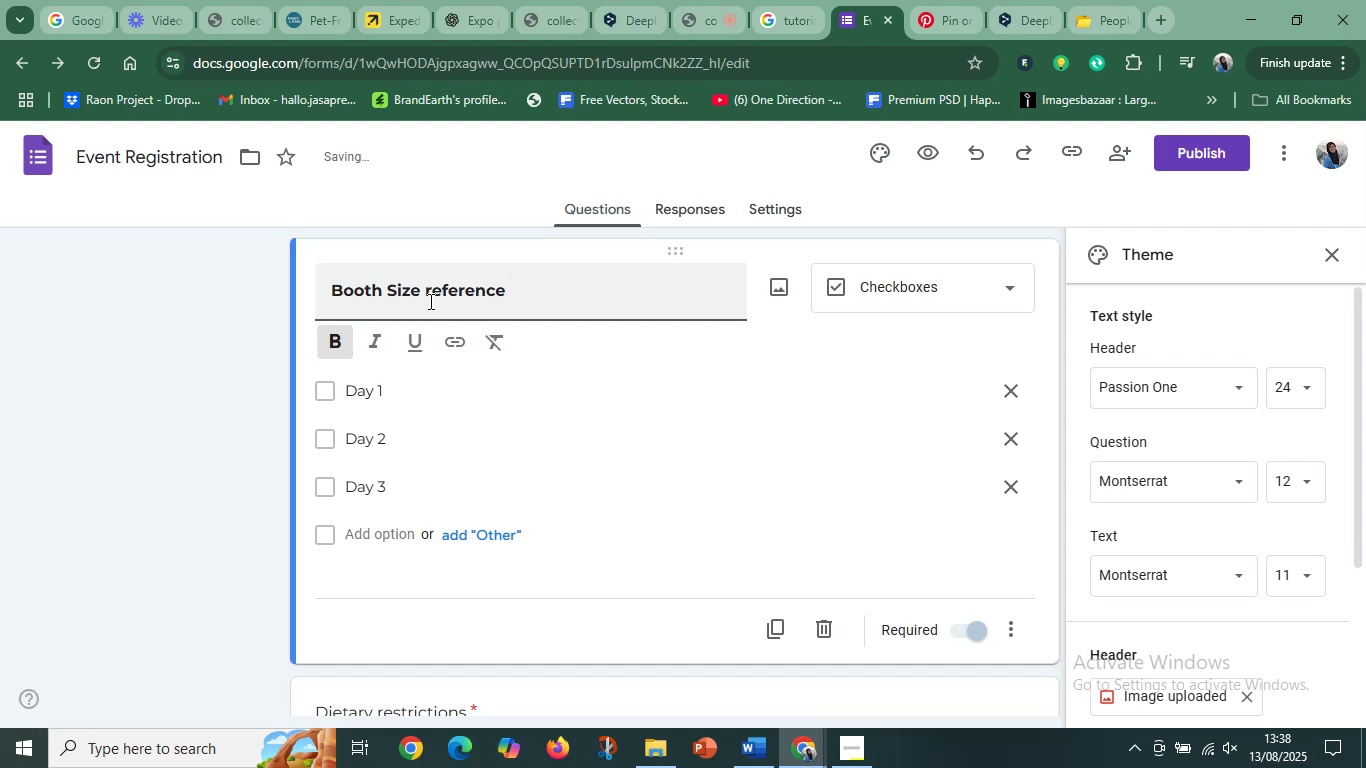 
key(Shift+P)
 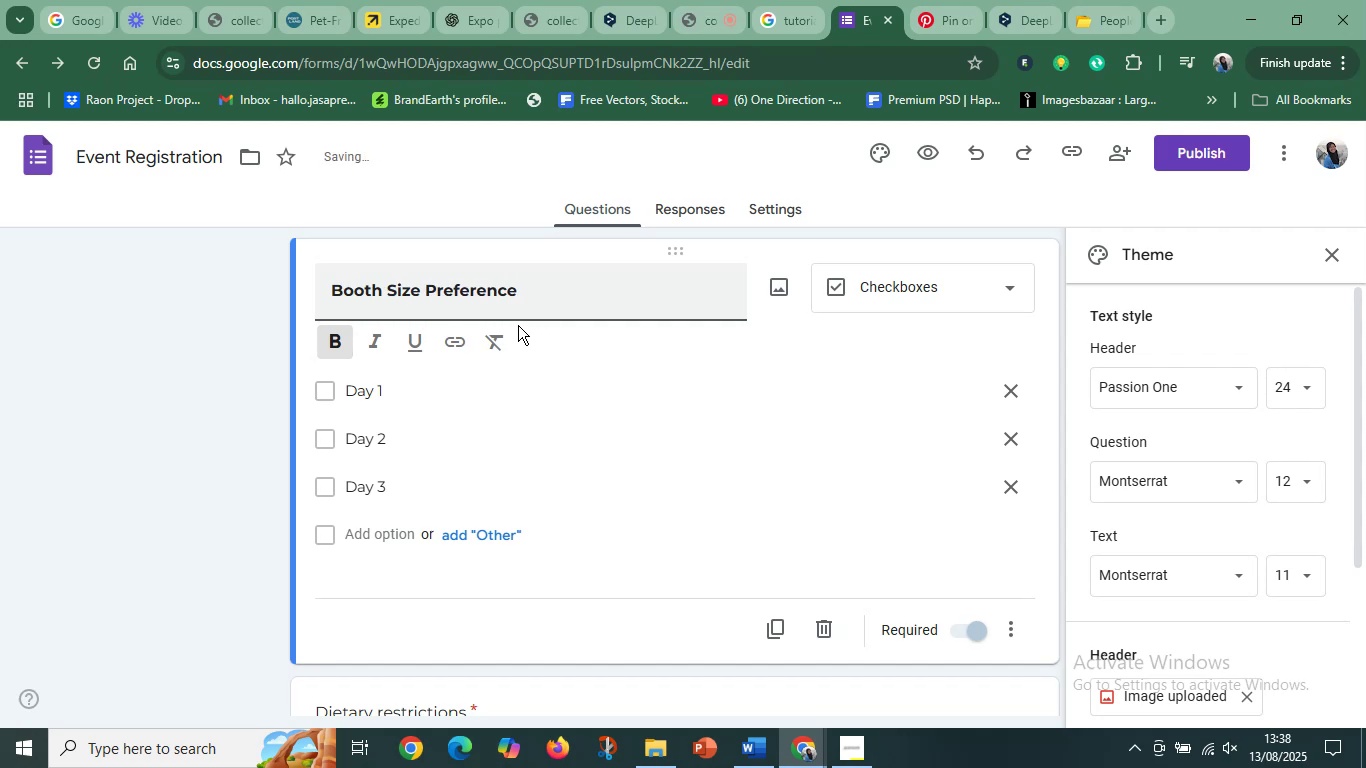 
mouse_move([367, 22])
 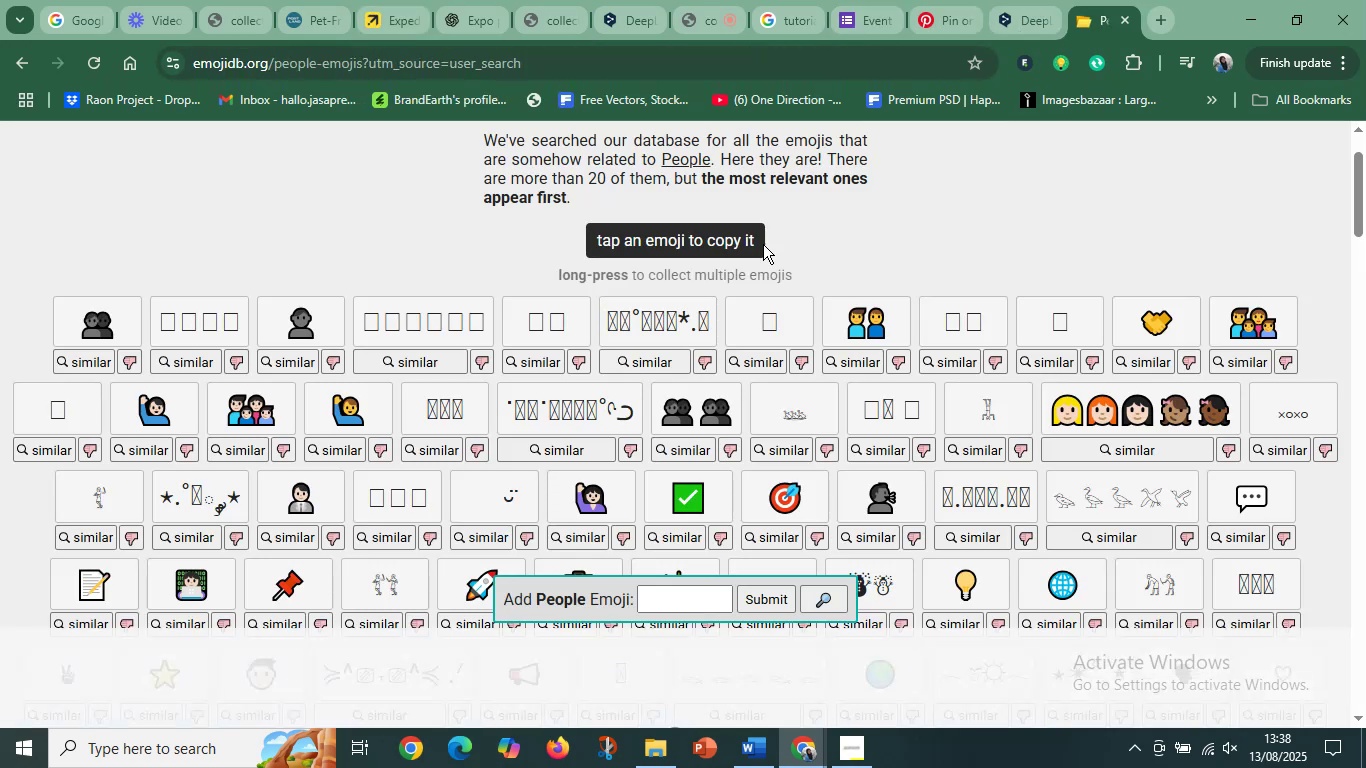 
scroll: coordinate [678, 256], scroll_direction: up, amount: 3.0
 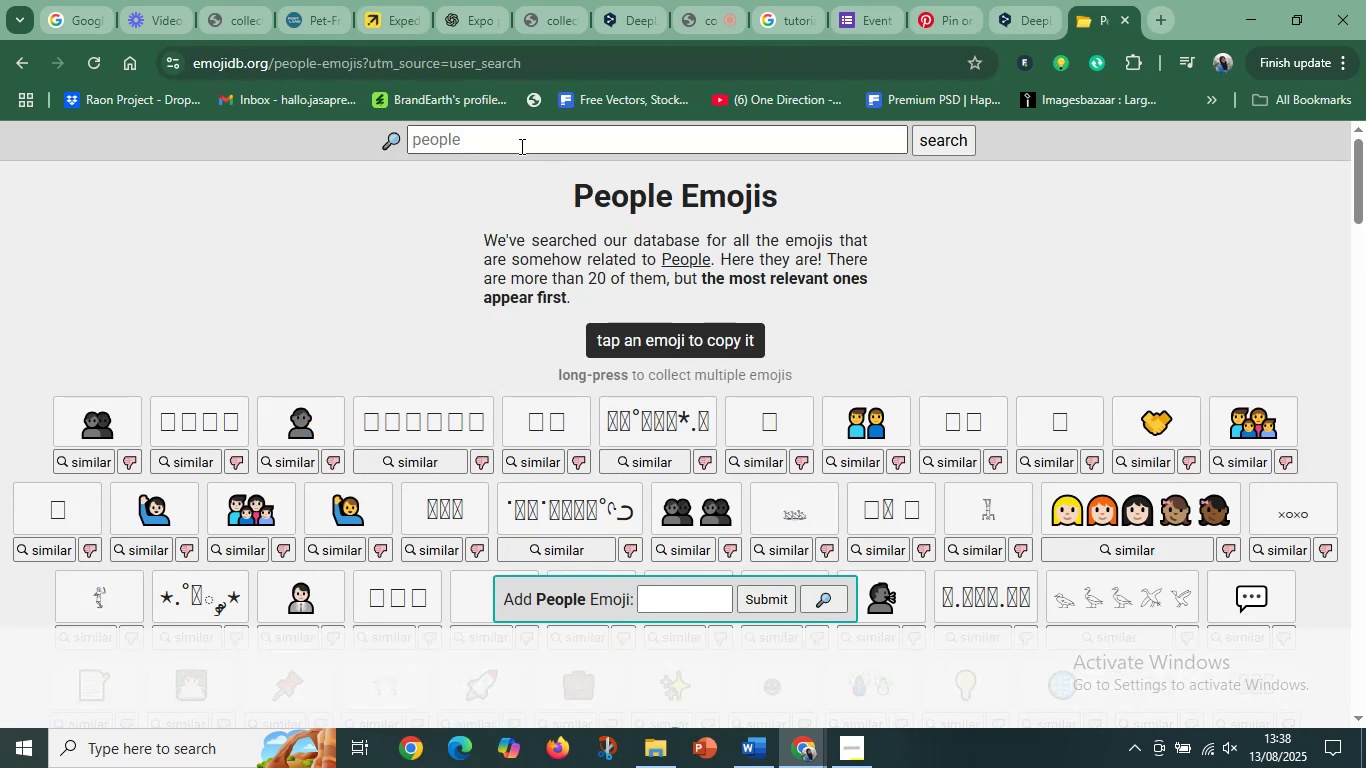 
left_click([520, 144])
 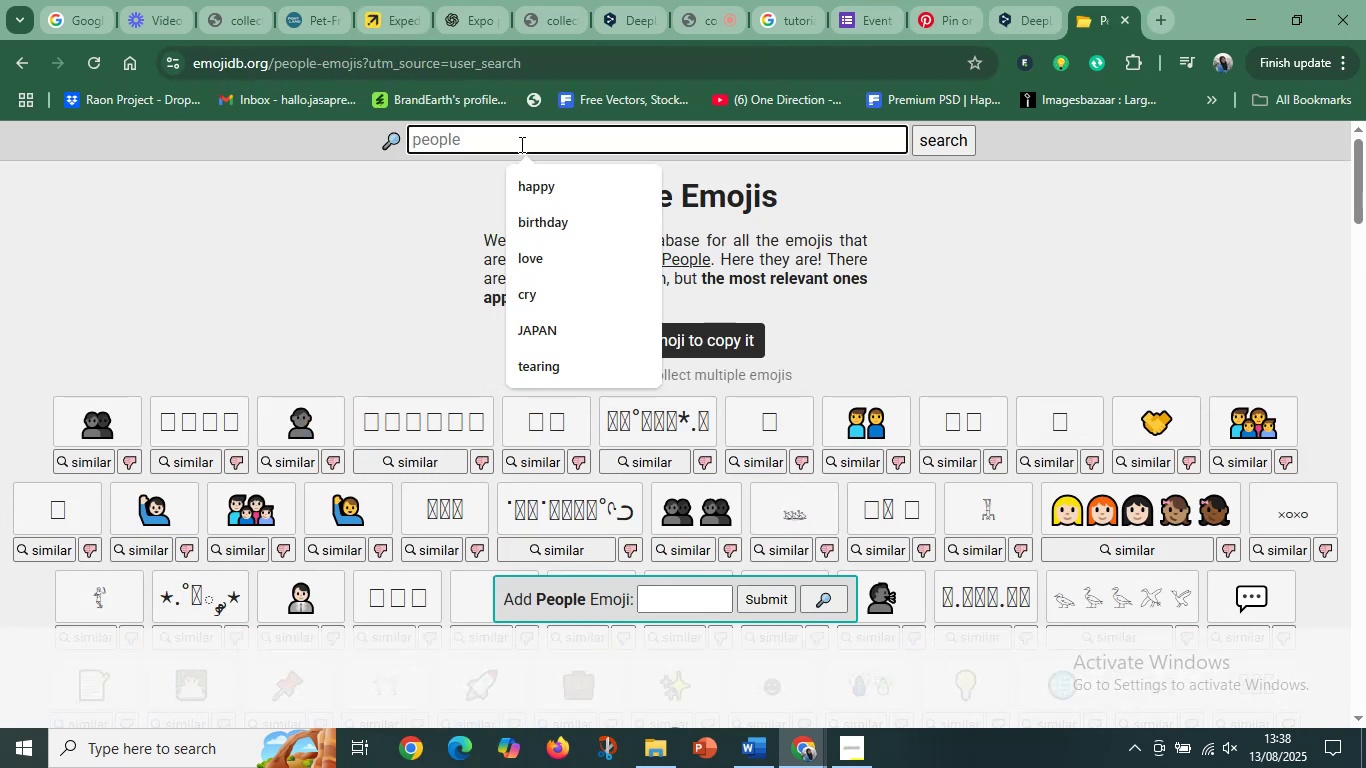 
type(booth)
 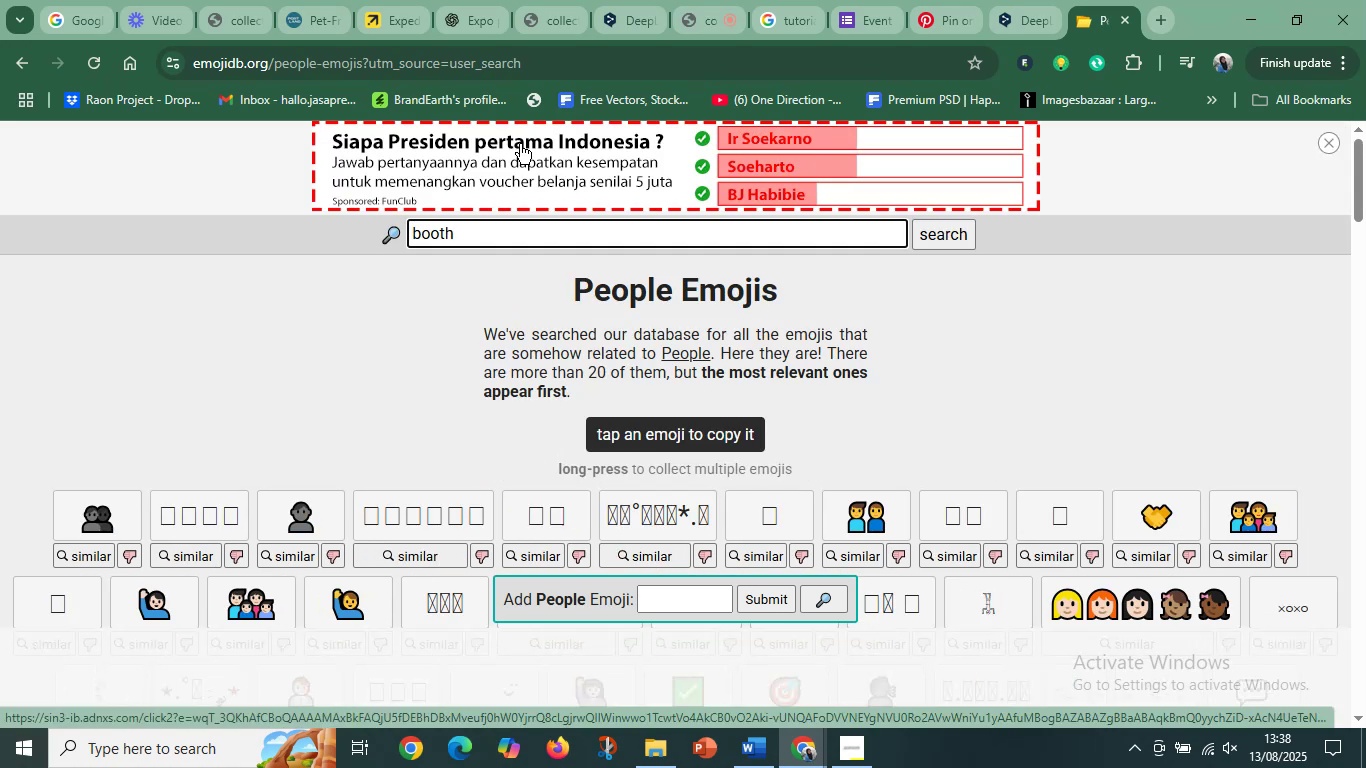 
key(Enter)
 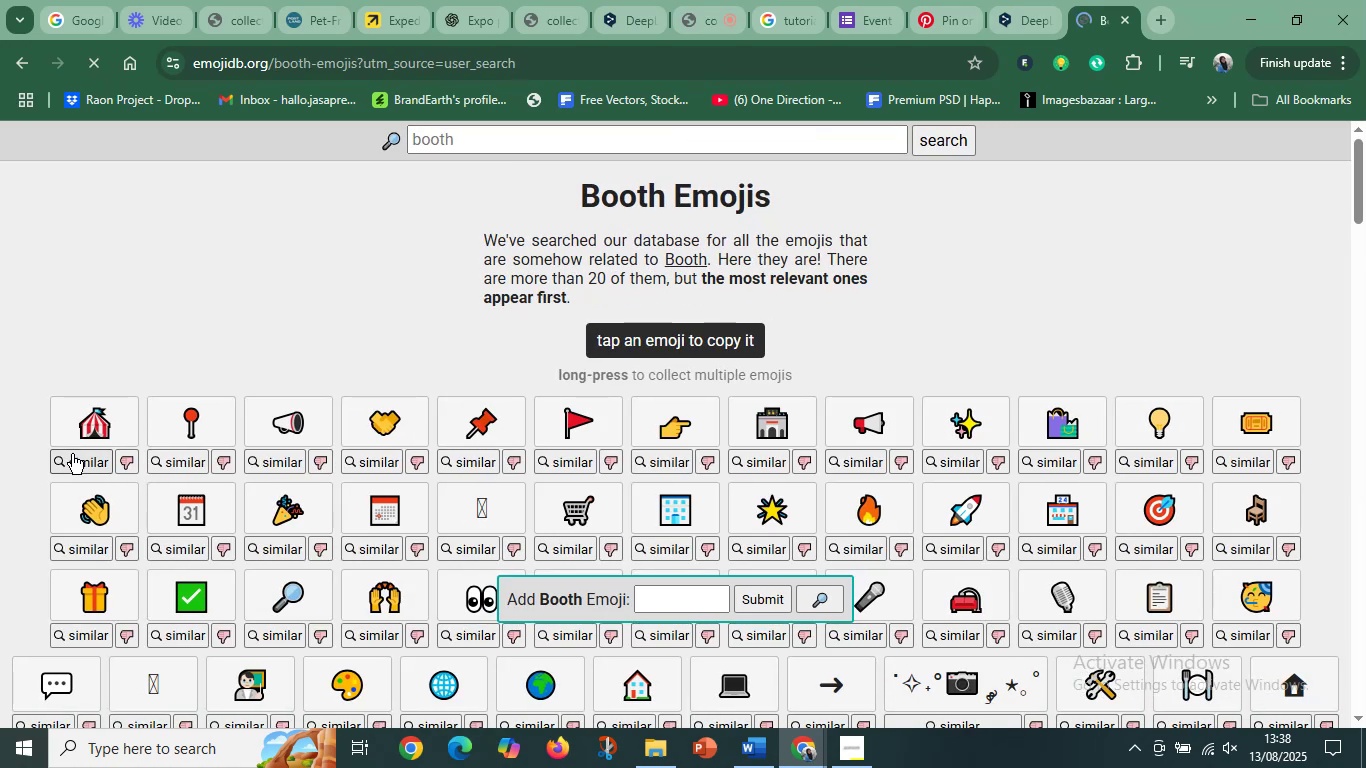 
scroll: coordinate [495, 563], scroll_direction: down, amount: 1.0
 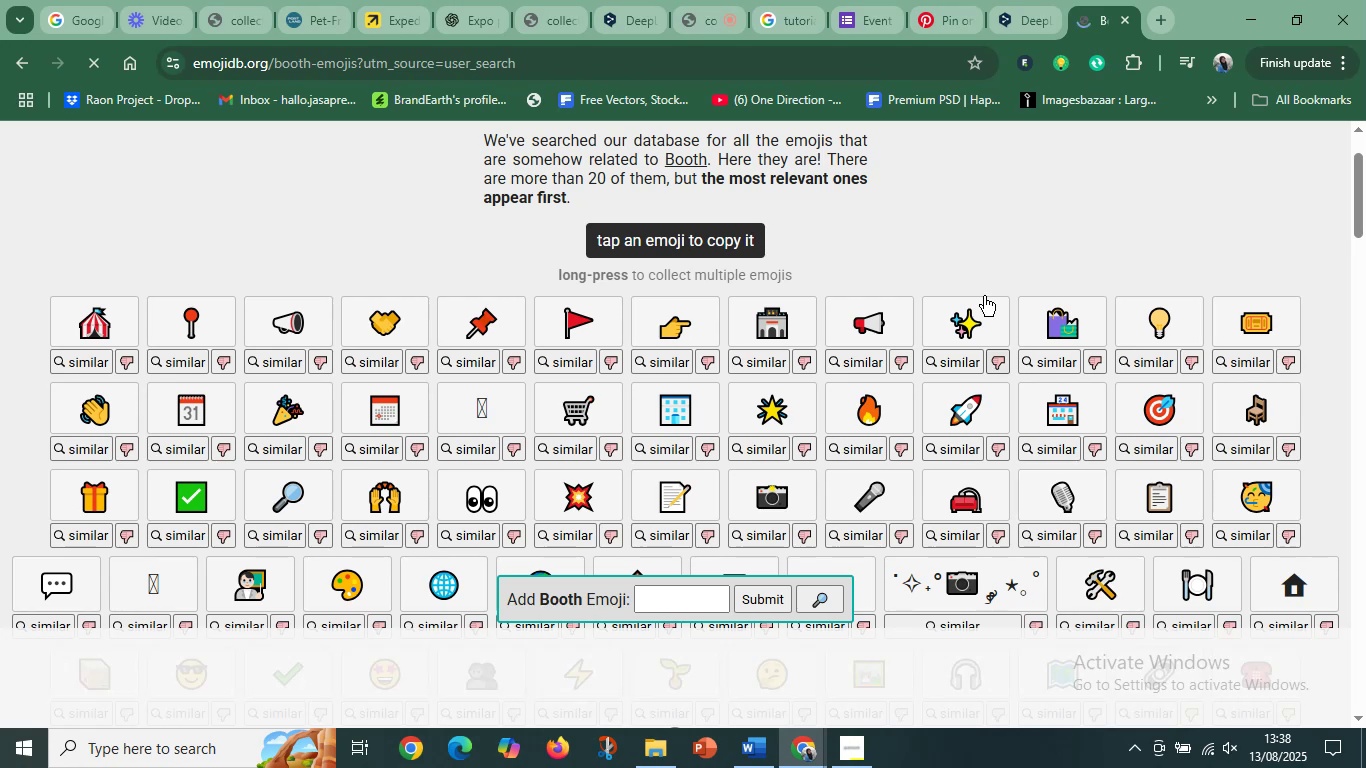 
wait(6.93)
 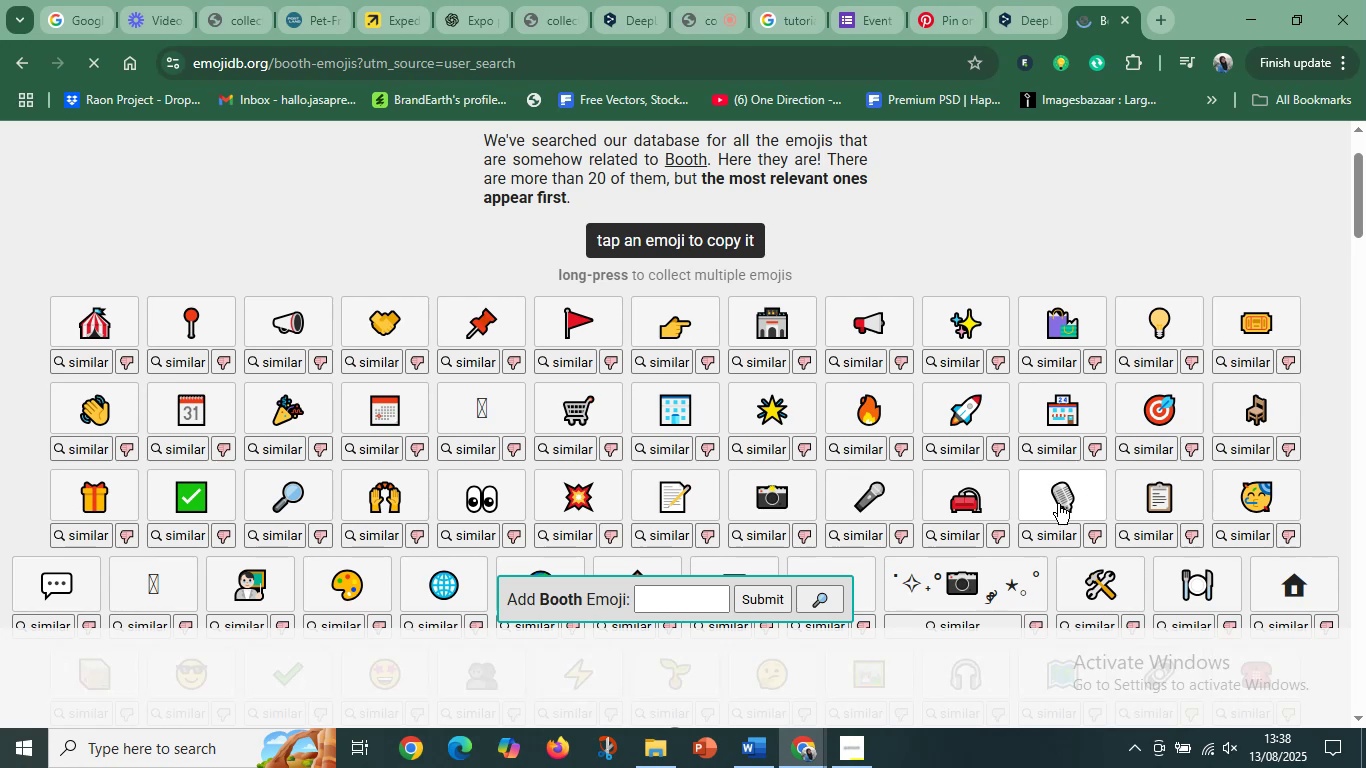 
scroll: coordinate [520, 396], scroll_direction: down, amount: 3.0
 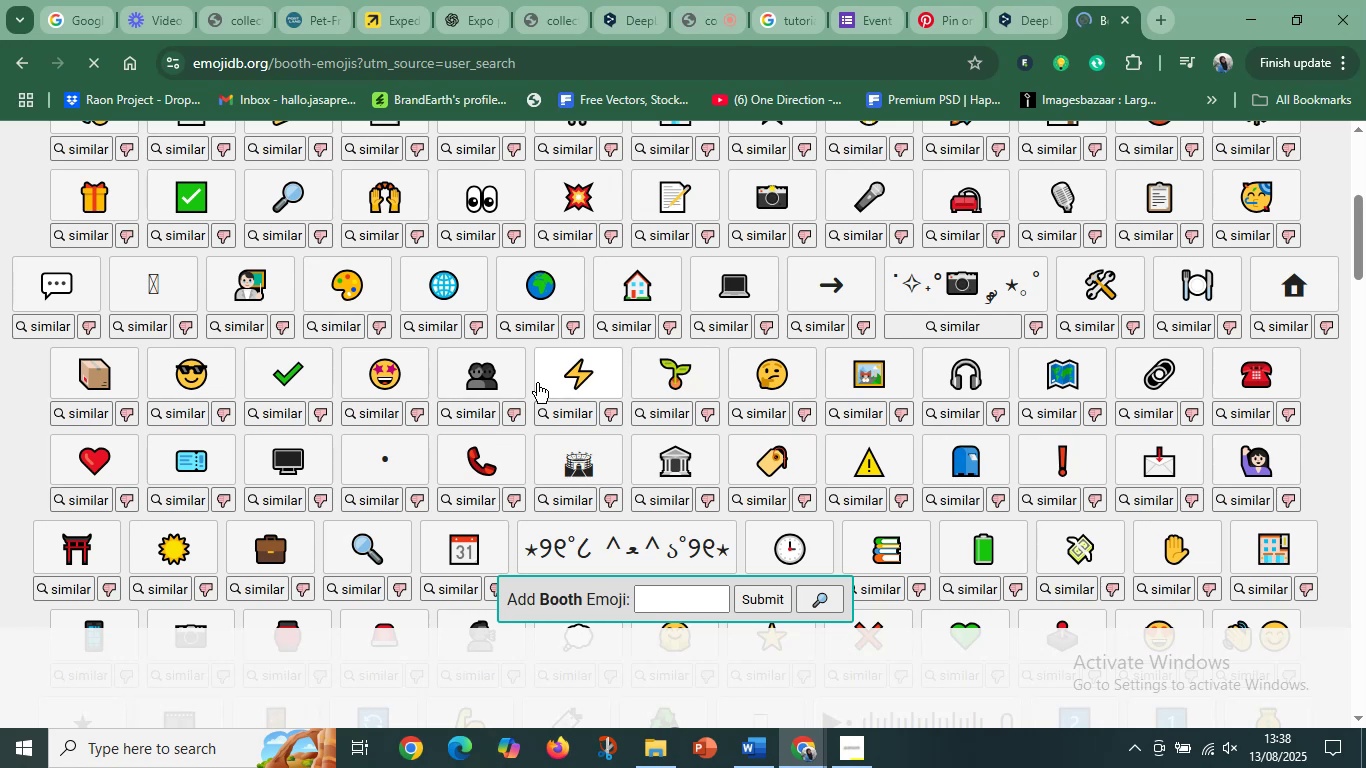 
wait(6.66)
 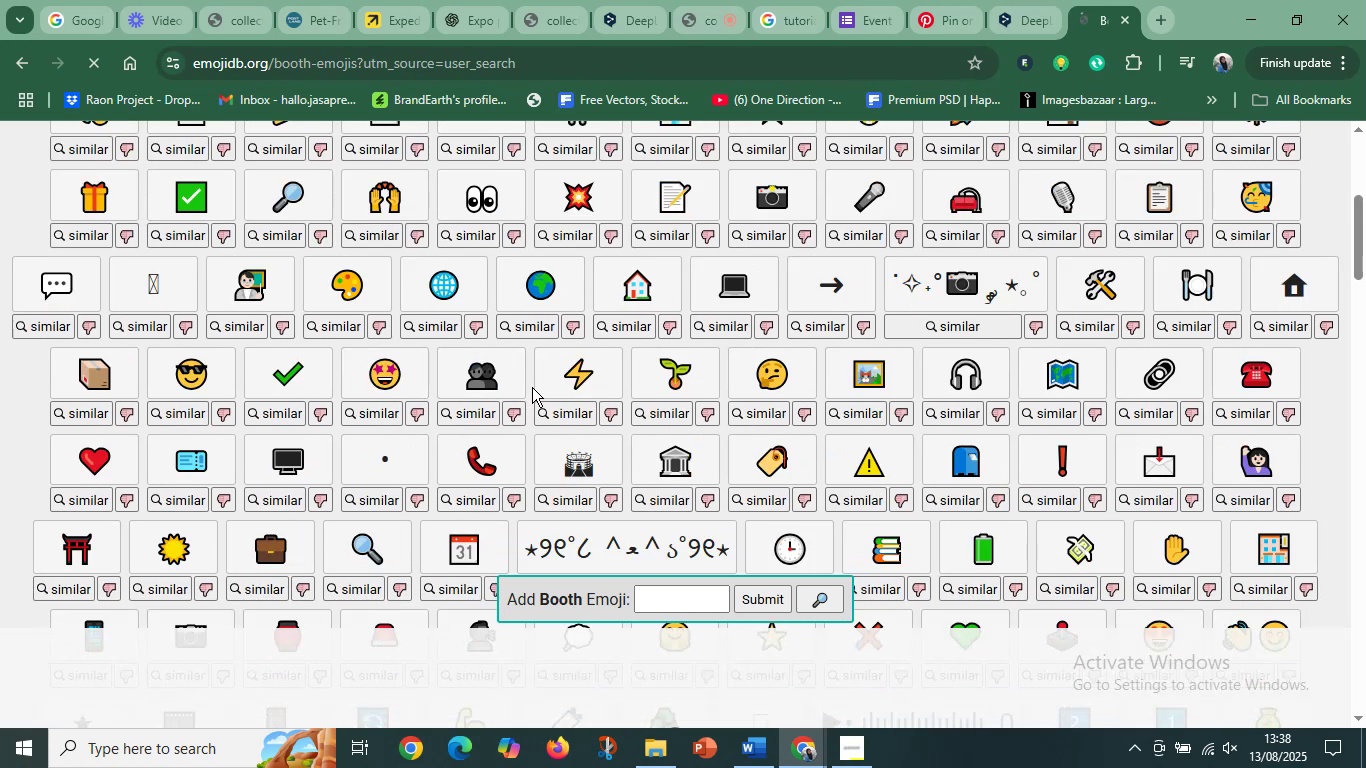 
scroll: coordinate [552, 405], scroll_direction: down, amount: 19.0
 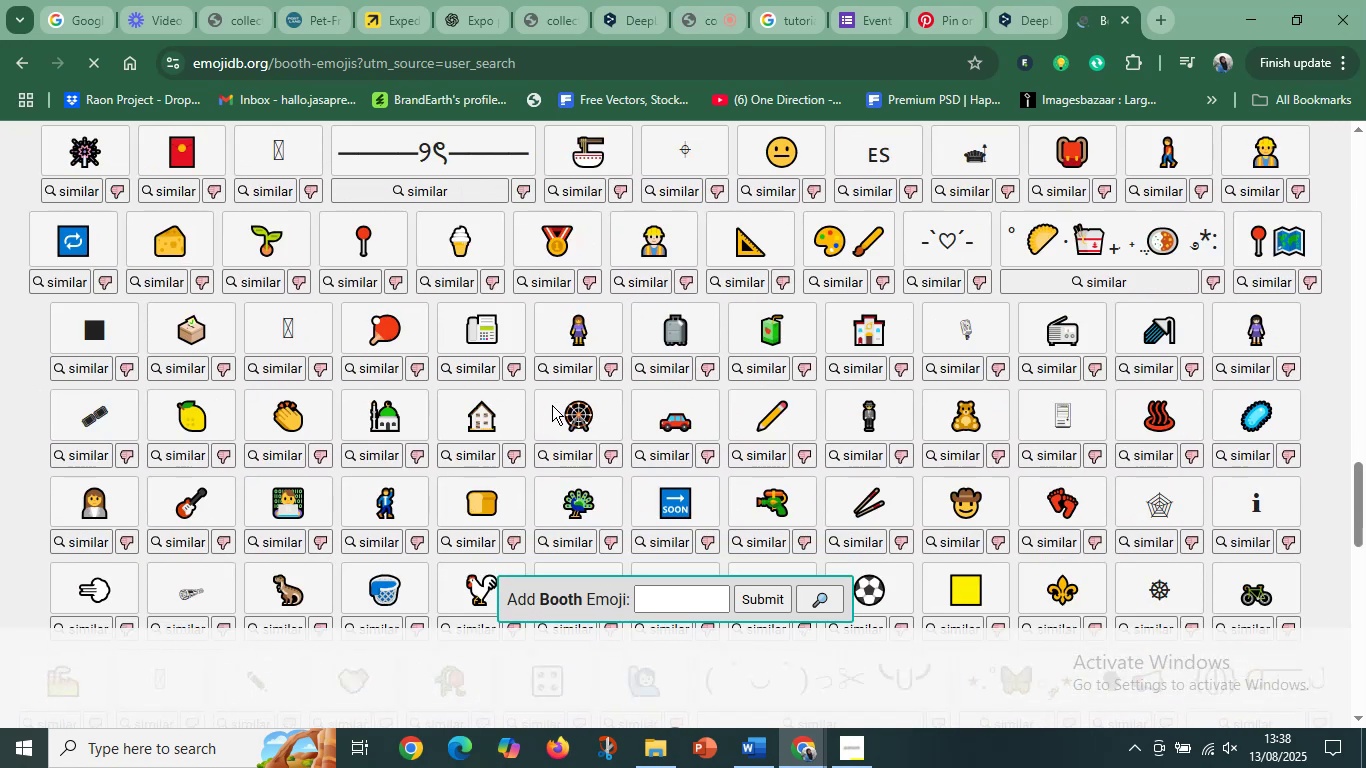 
scroll: coordinate [552, 405], scroll_direction: up, amount: 26.0
 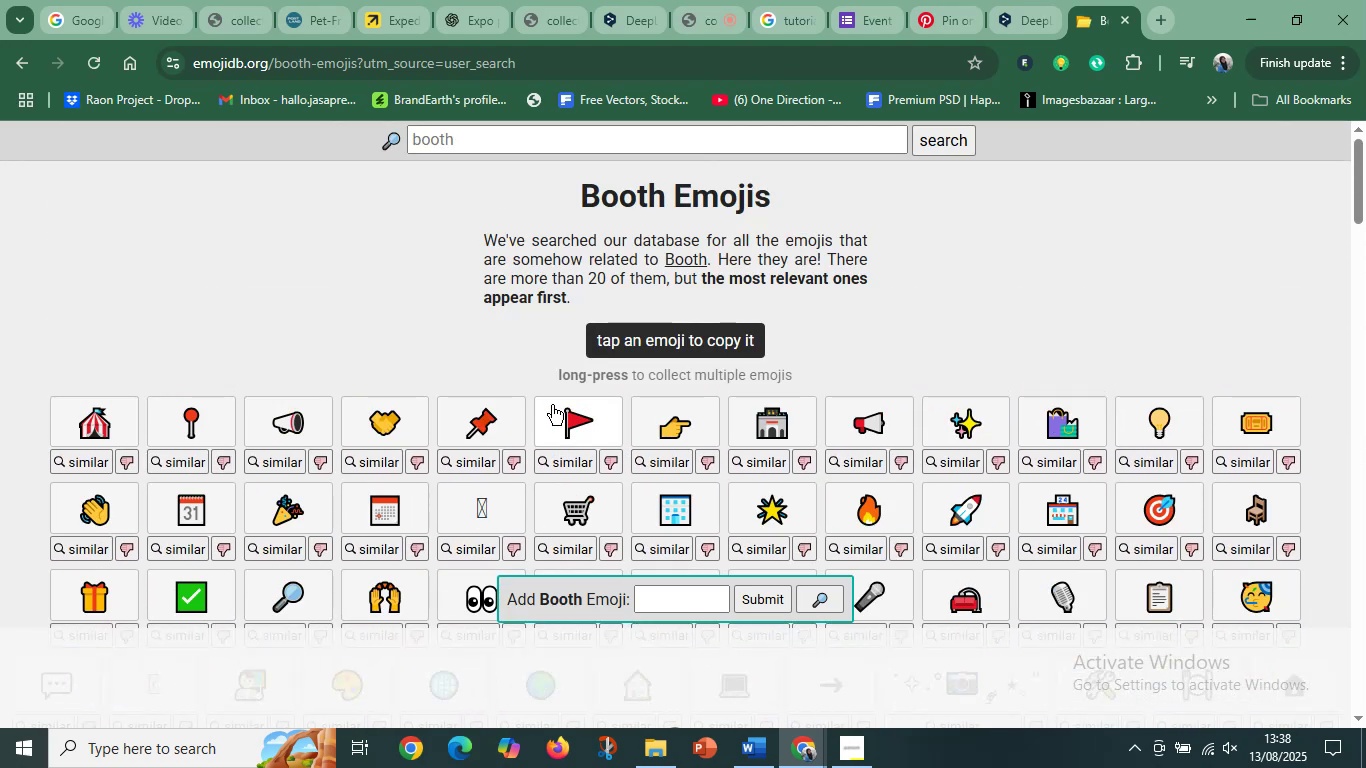 
scroll: coordinate [552, 405], scroll_direction: down, amount: 2.0
 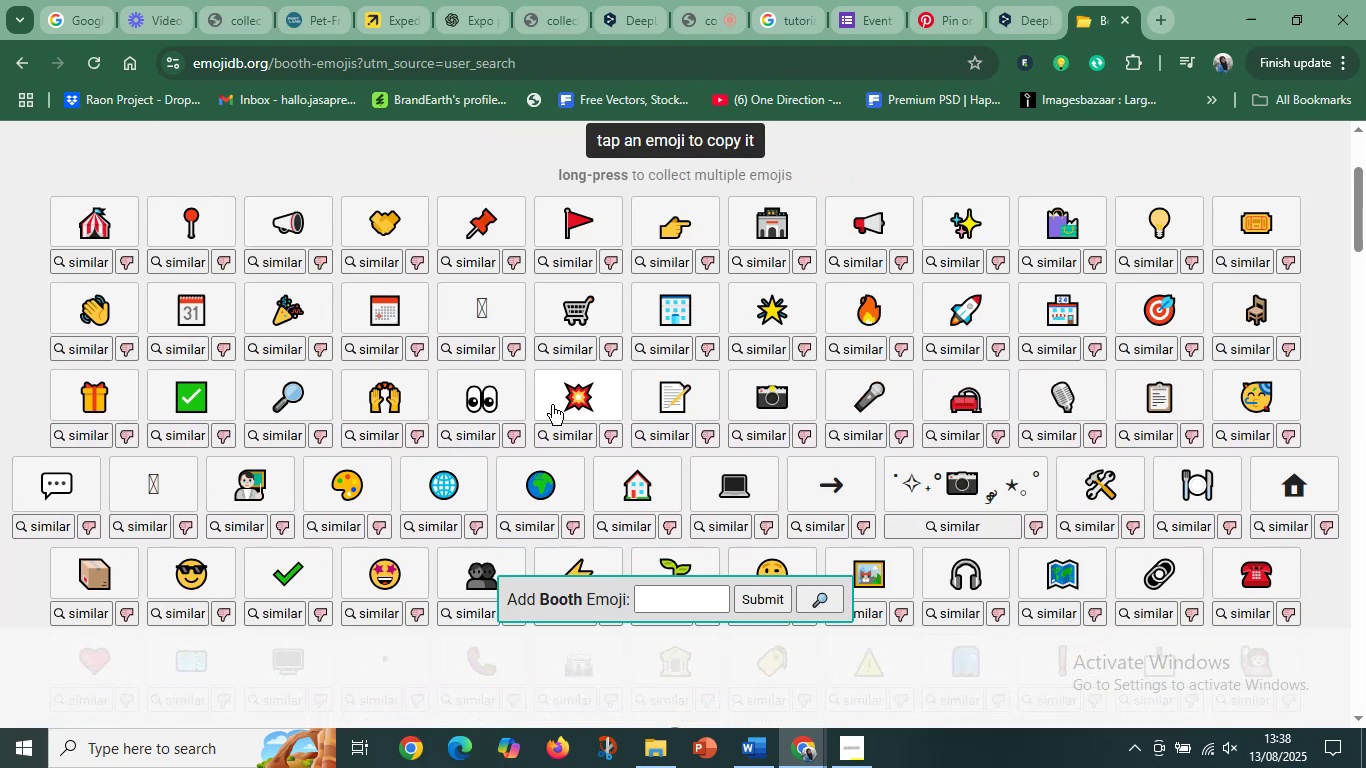 
wait(9.51)
 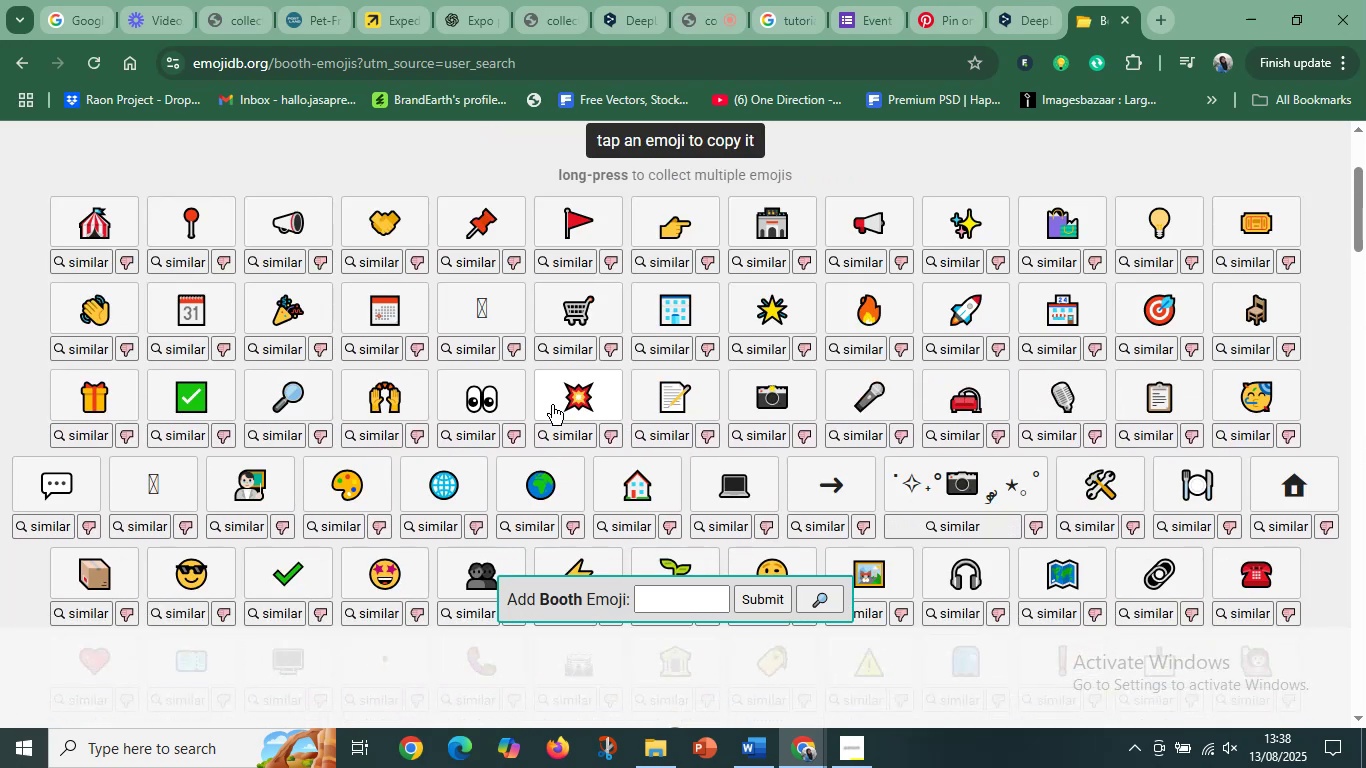 
scroll: coordinate [826, 475], scroll_direction: down, amount: 1.0
 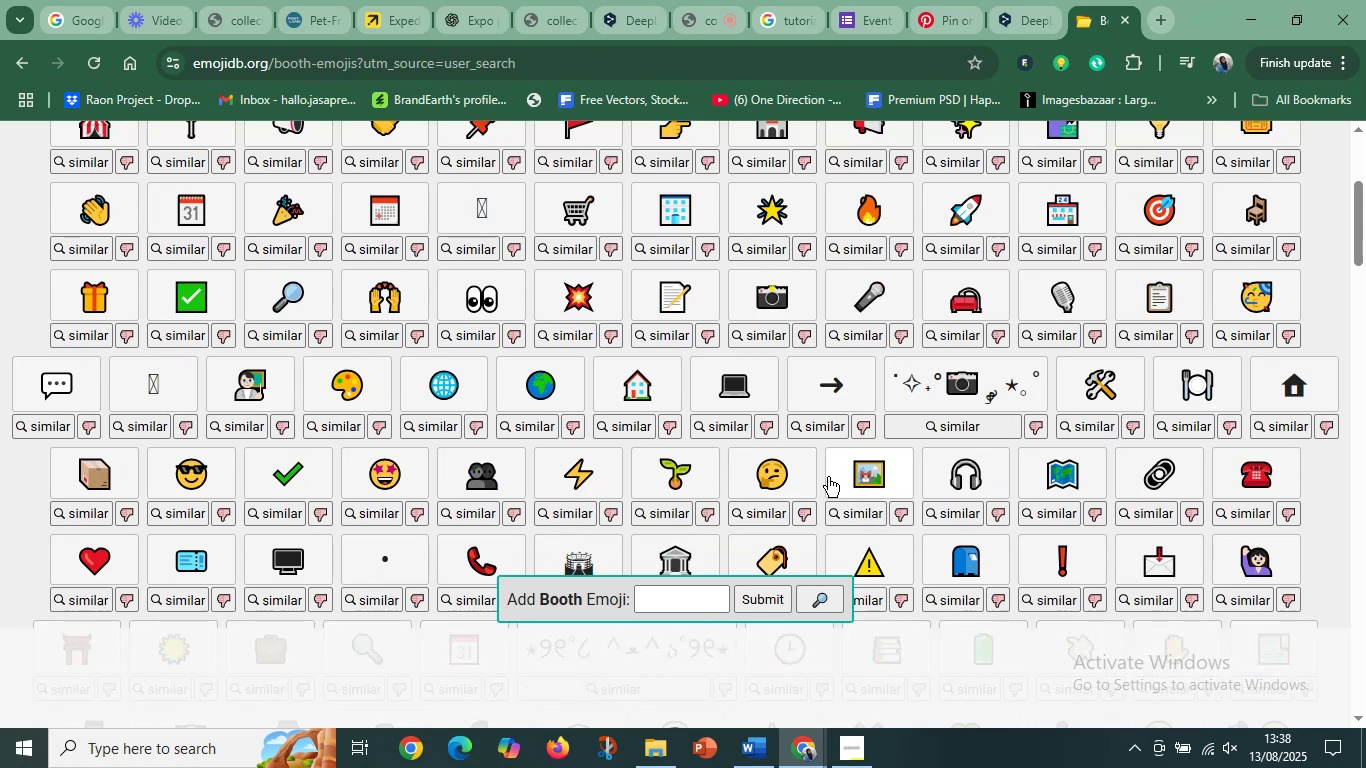 
scroll: coordinate [828, 478], scroll_direction: up, amount: 2.0
 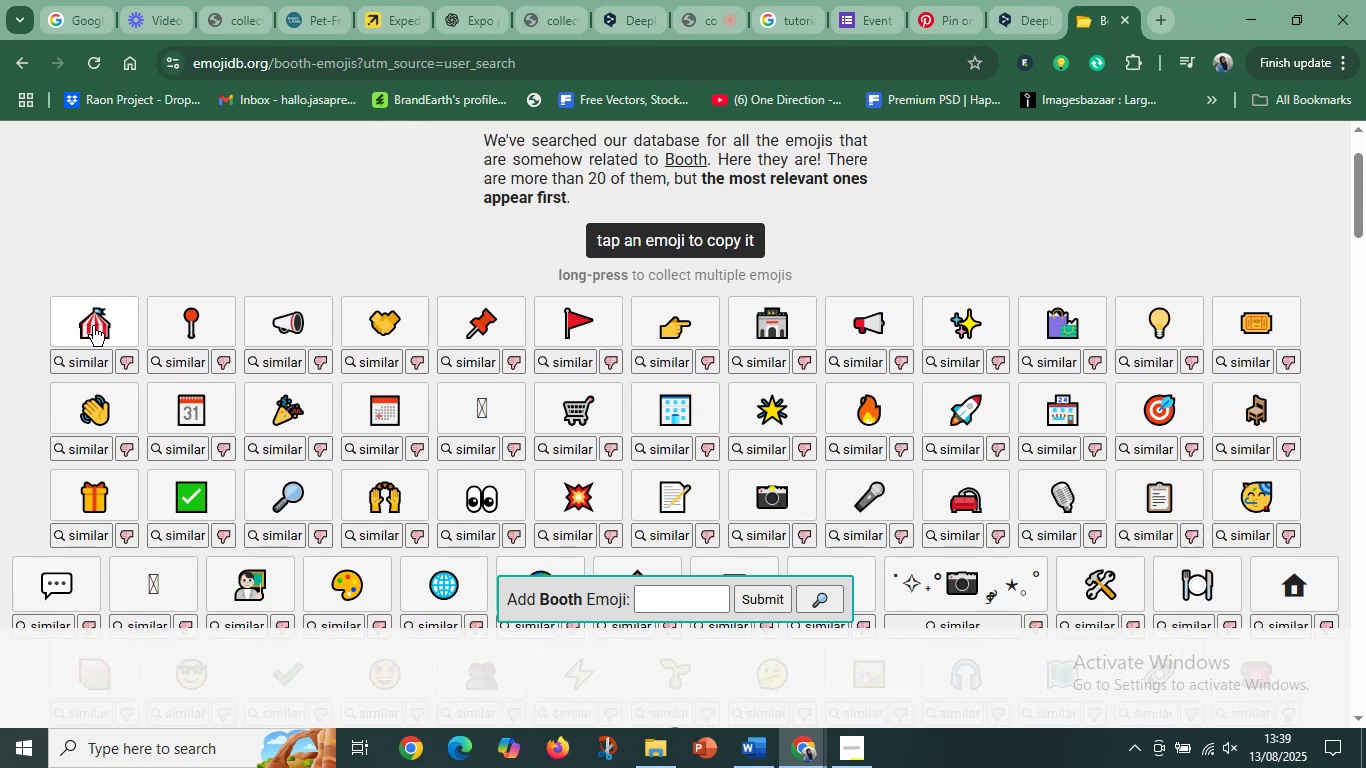 
left_click([93, 326])
 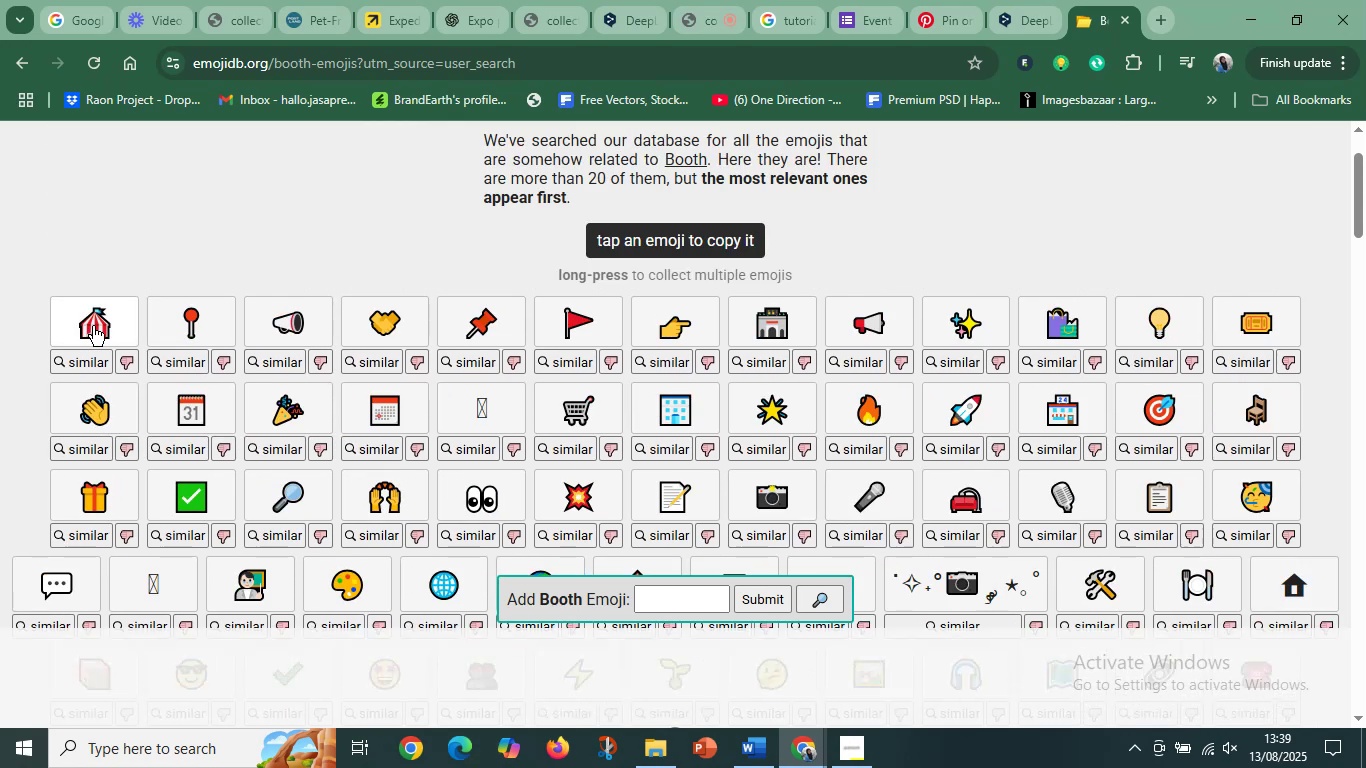 
left_click([103, 325])
 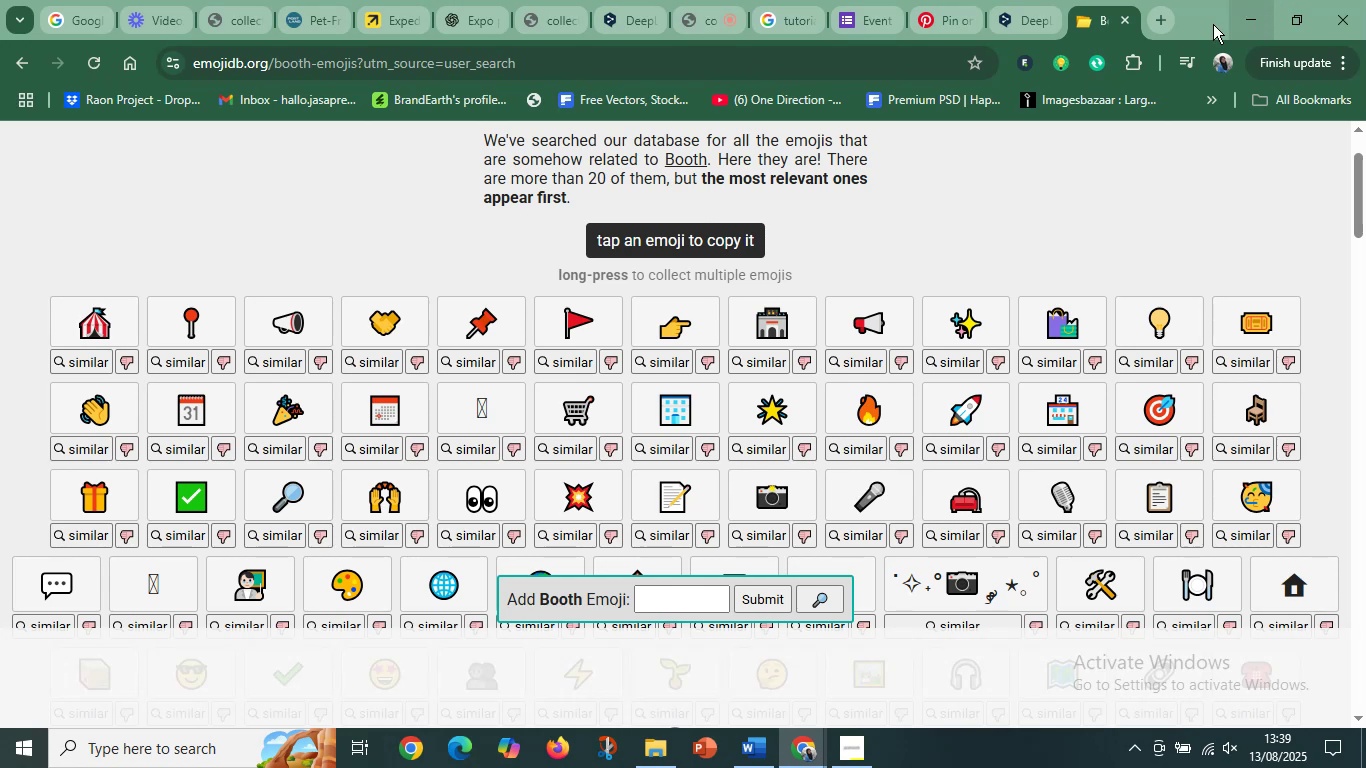 
left_click([882, 20])
 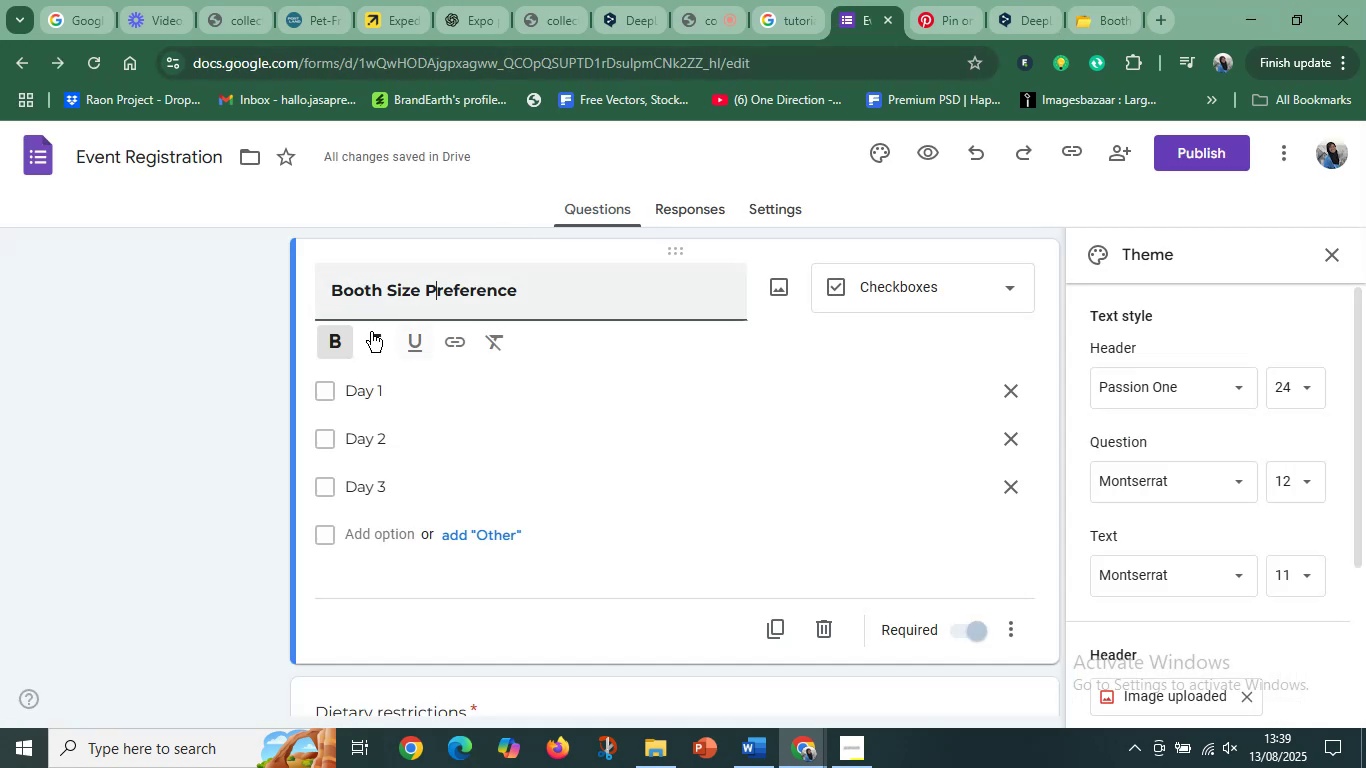 
left_click([327, 288])
 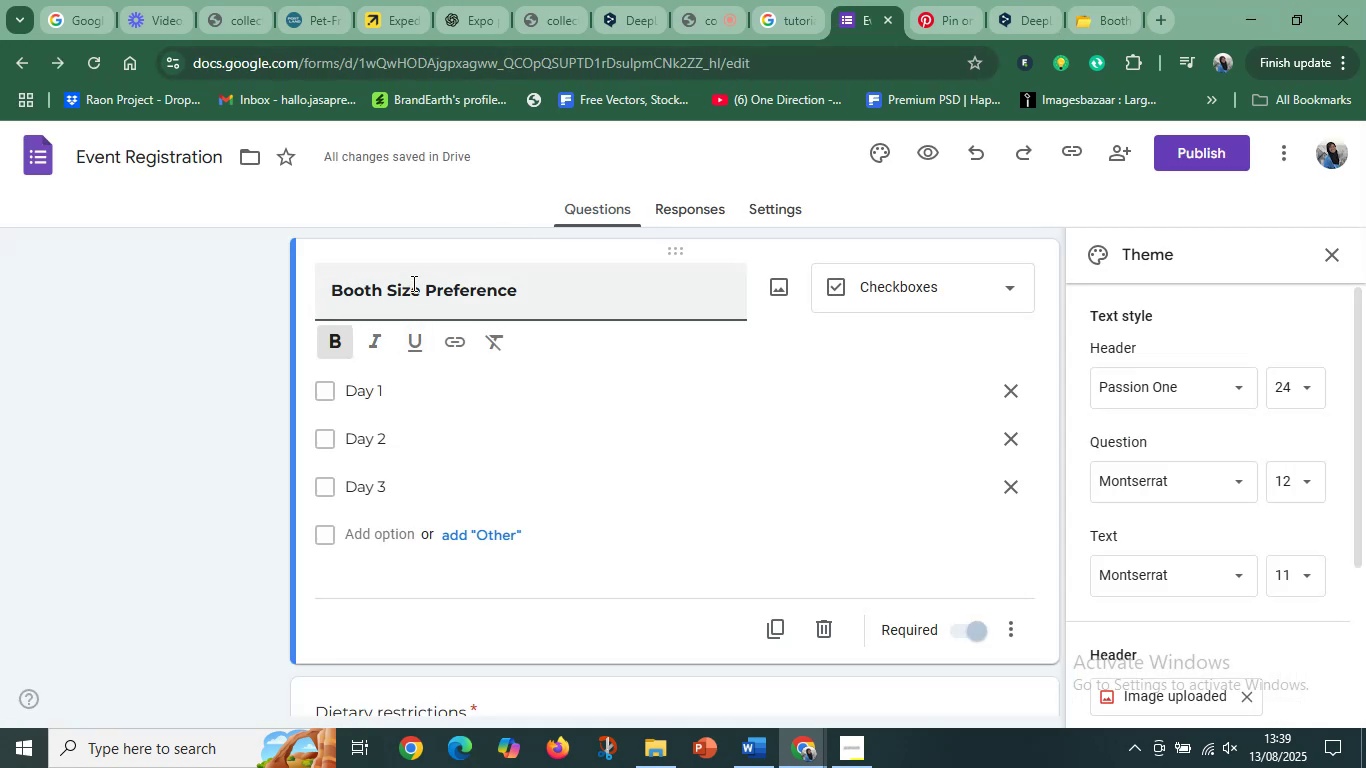 
key(Control+V)
 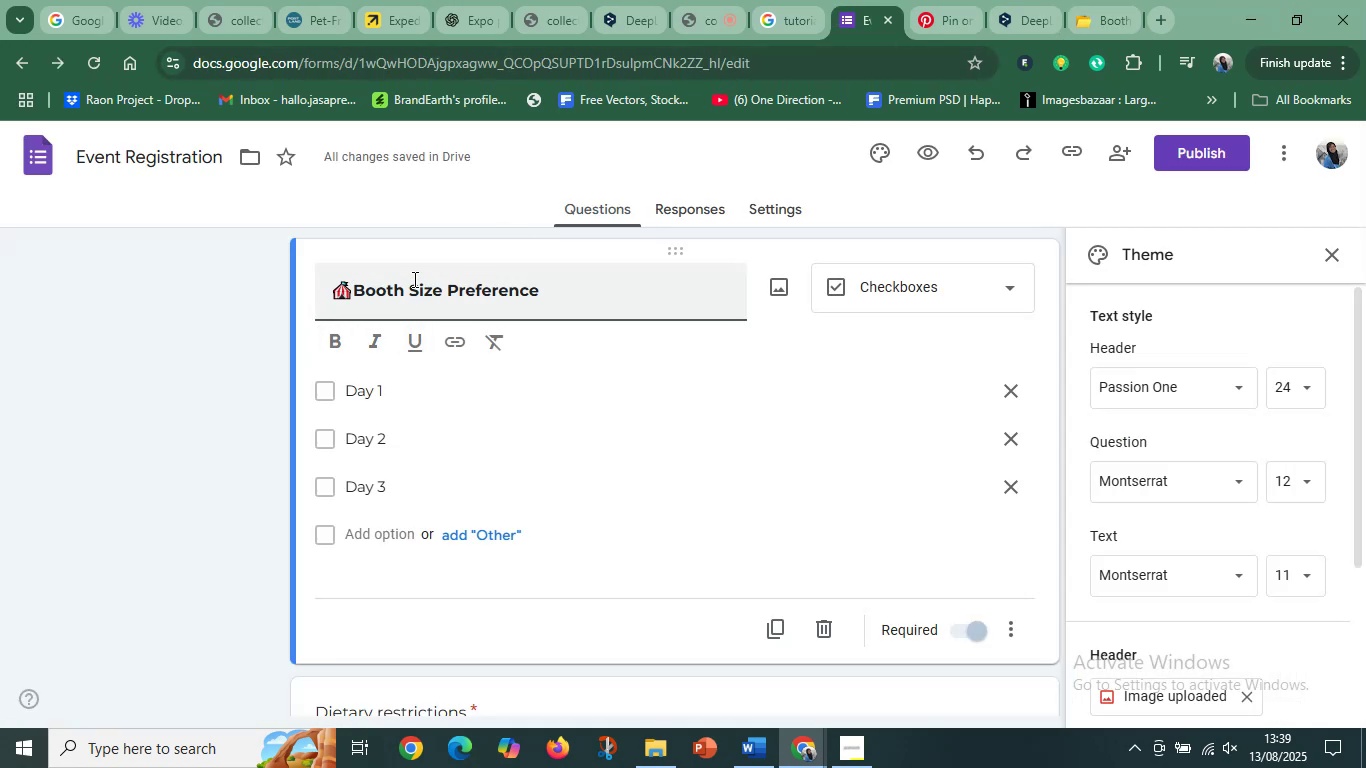 
key(Space)
 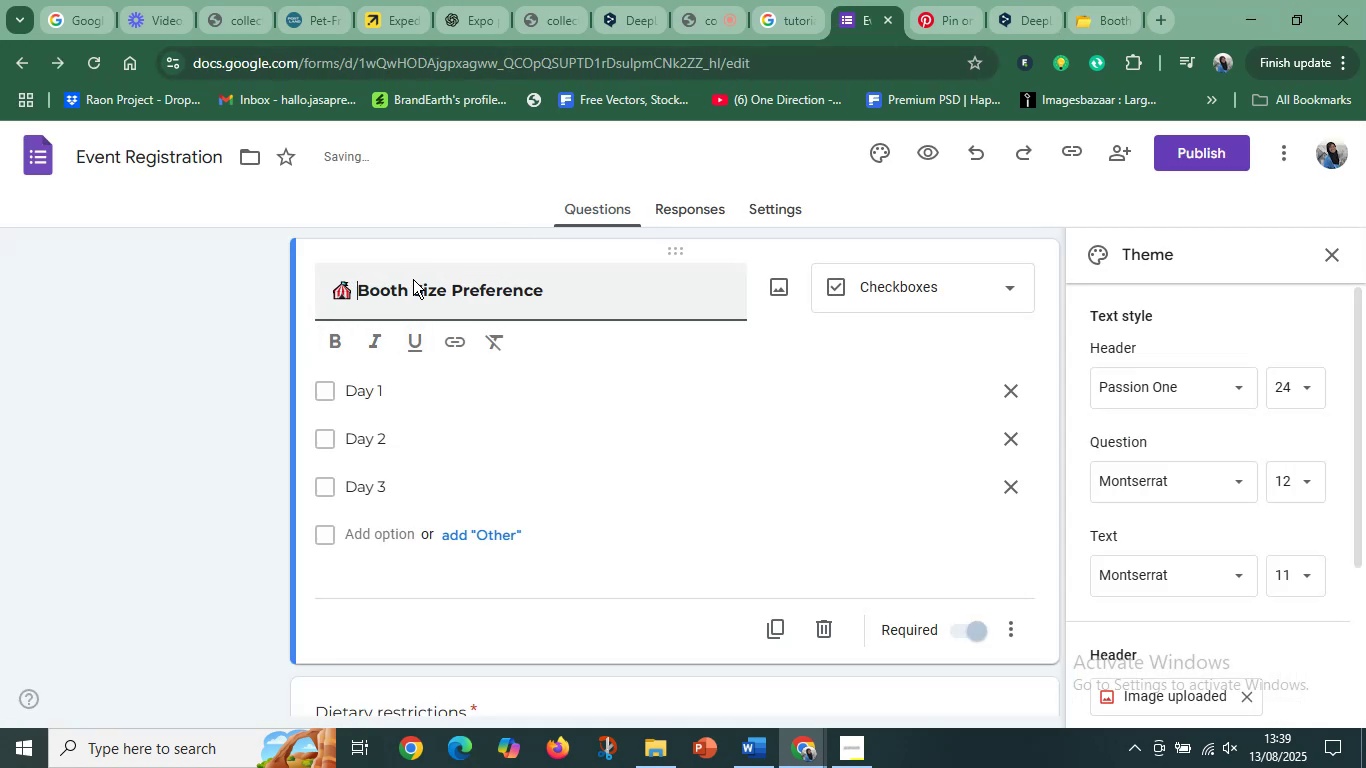 
key(Space)
 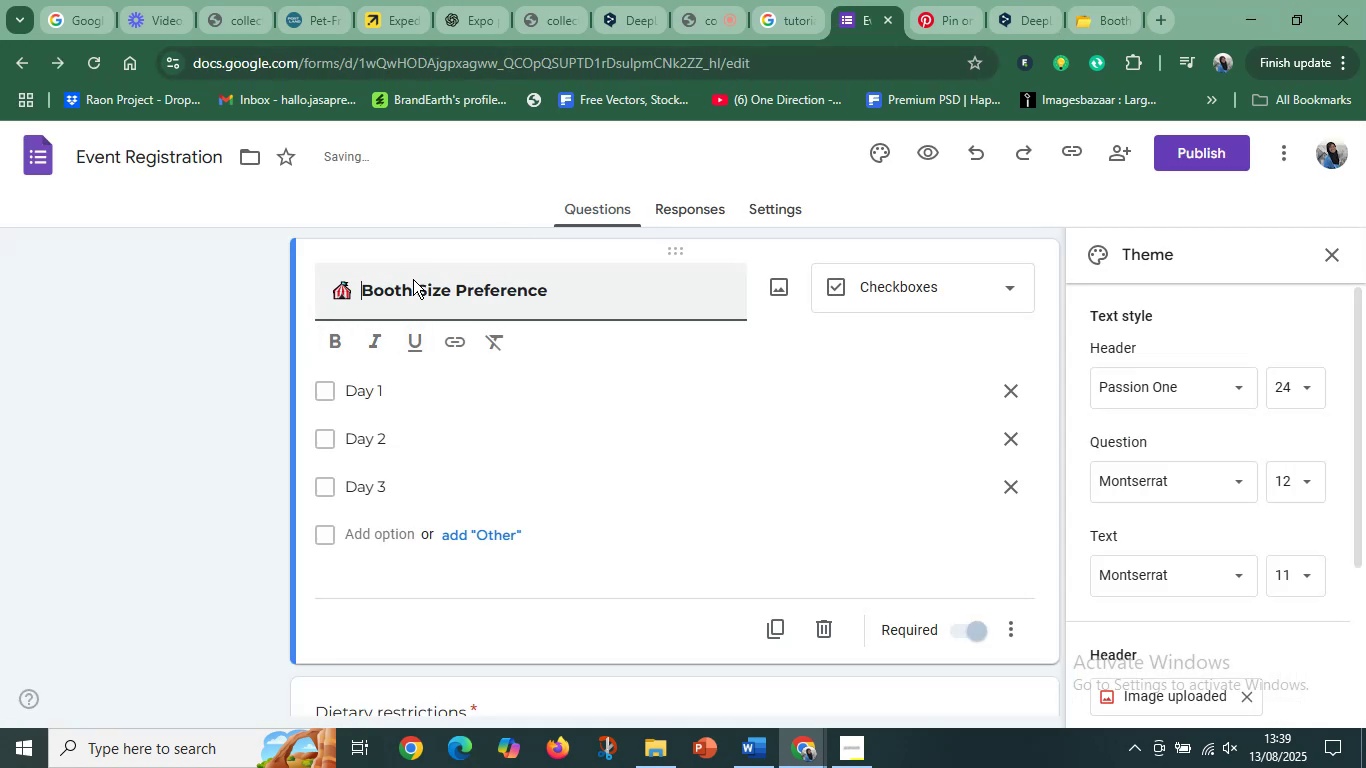 
key(Space)
 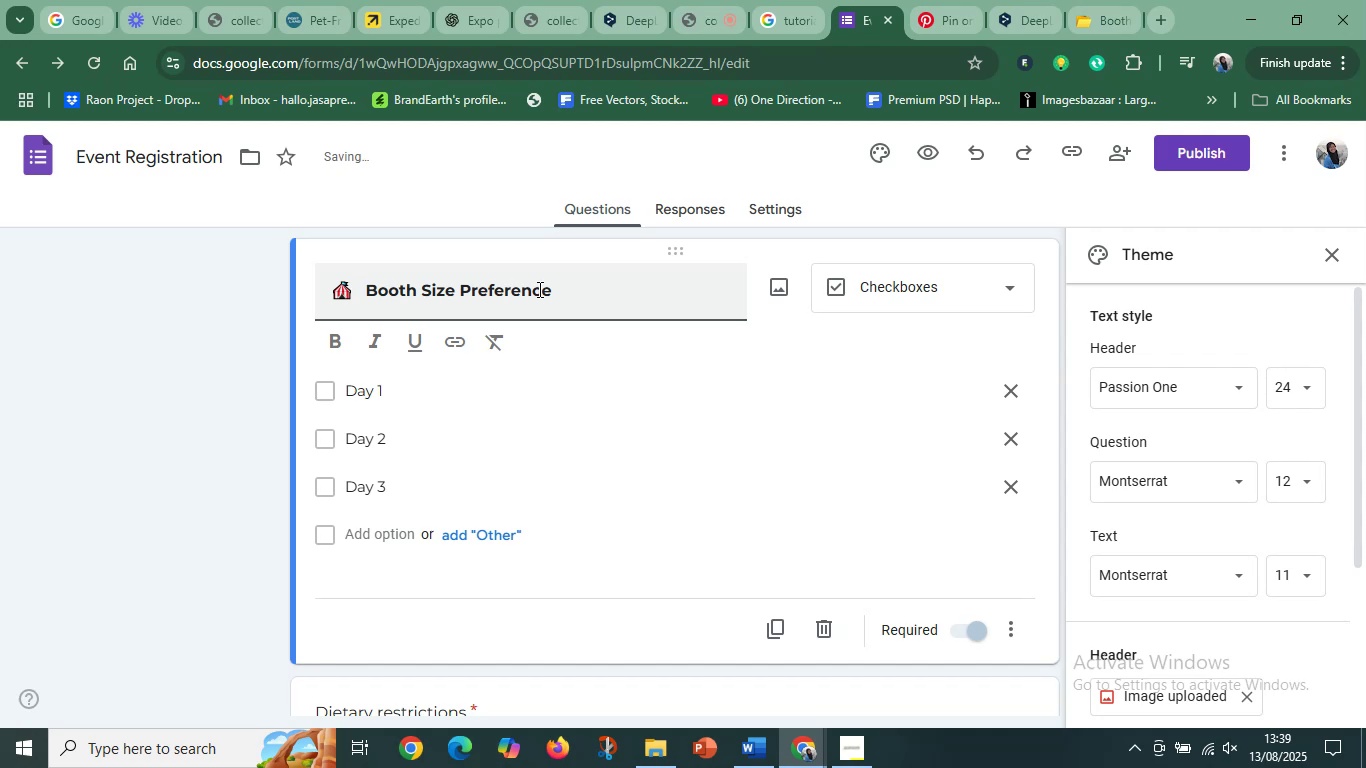 
left_click([545, 288])
 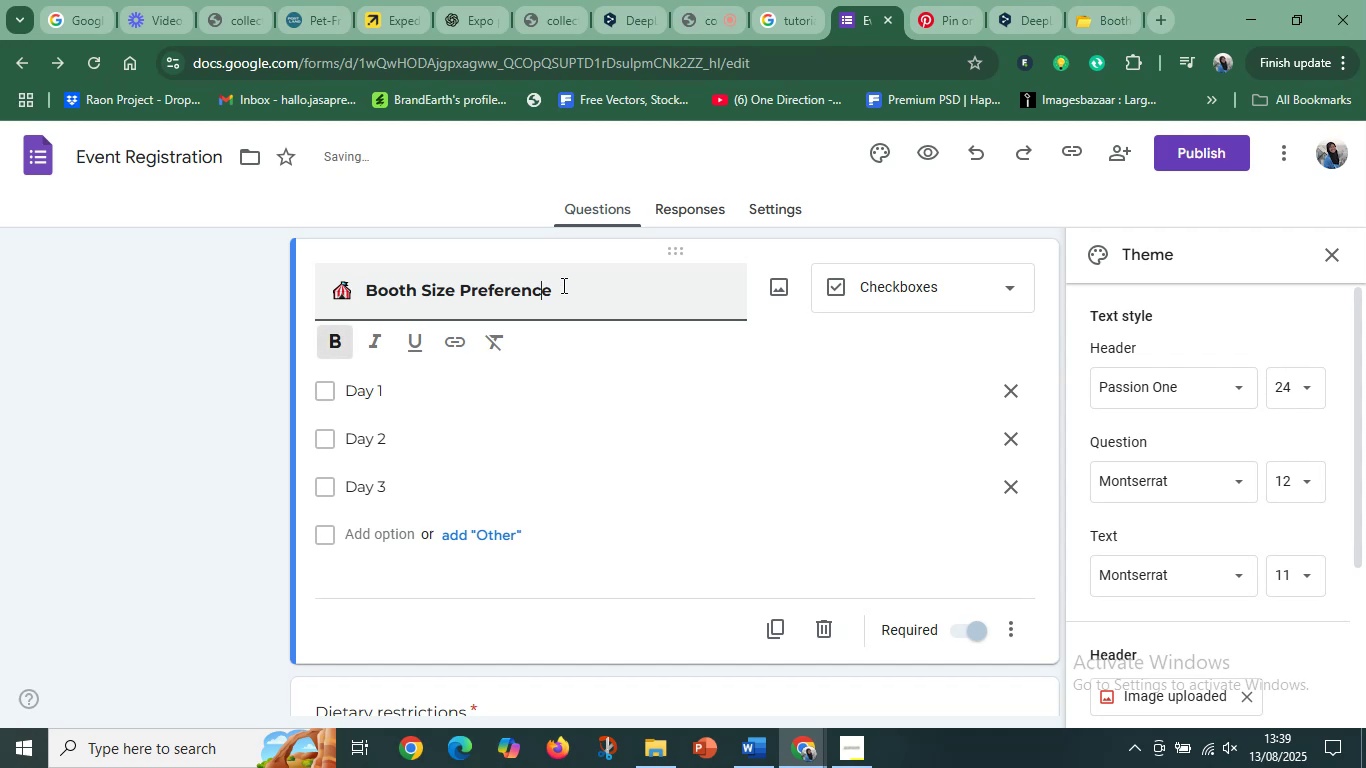 
left_click([562, 285])
 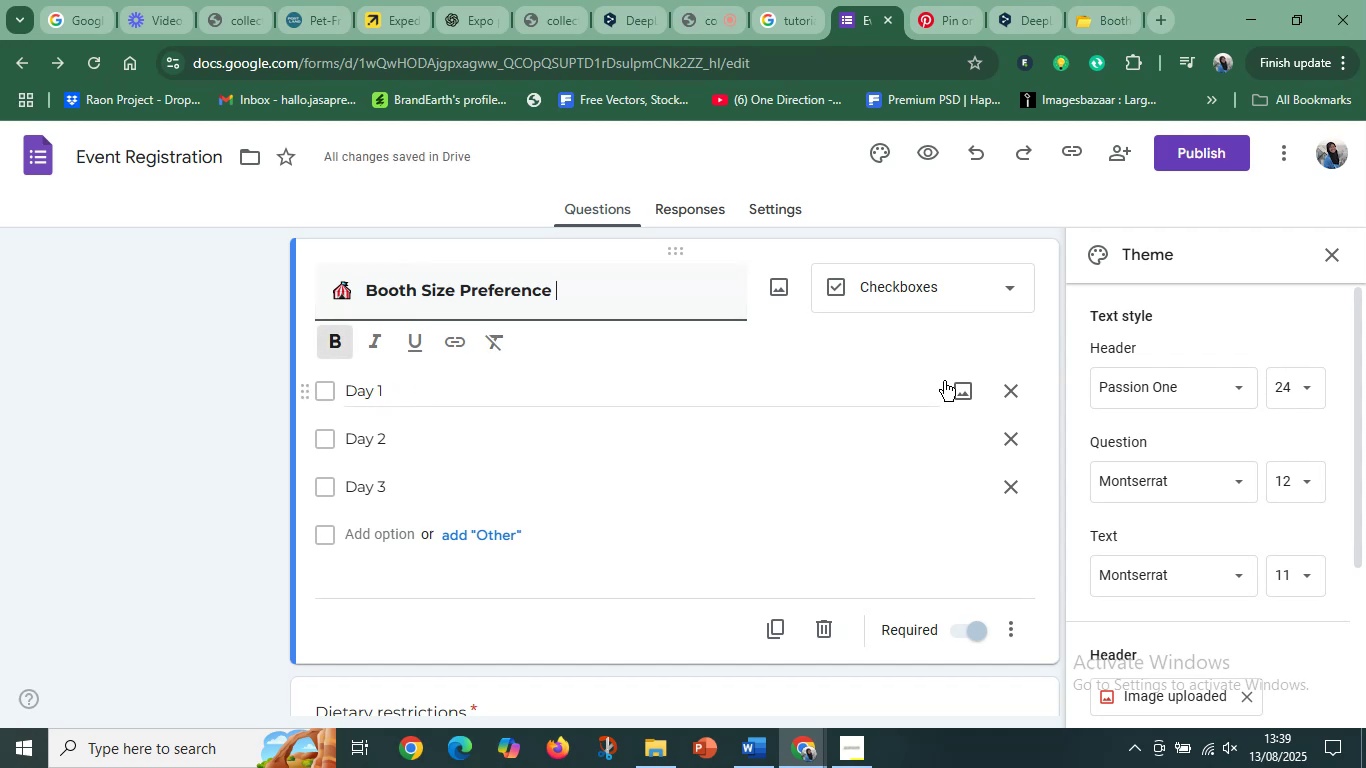 
left_click([987, 279])
 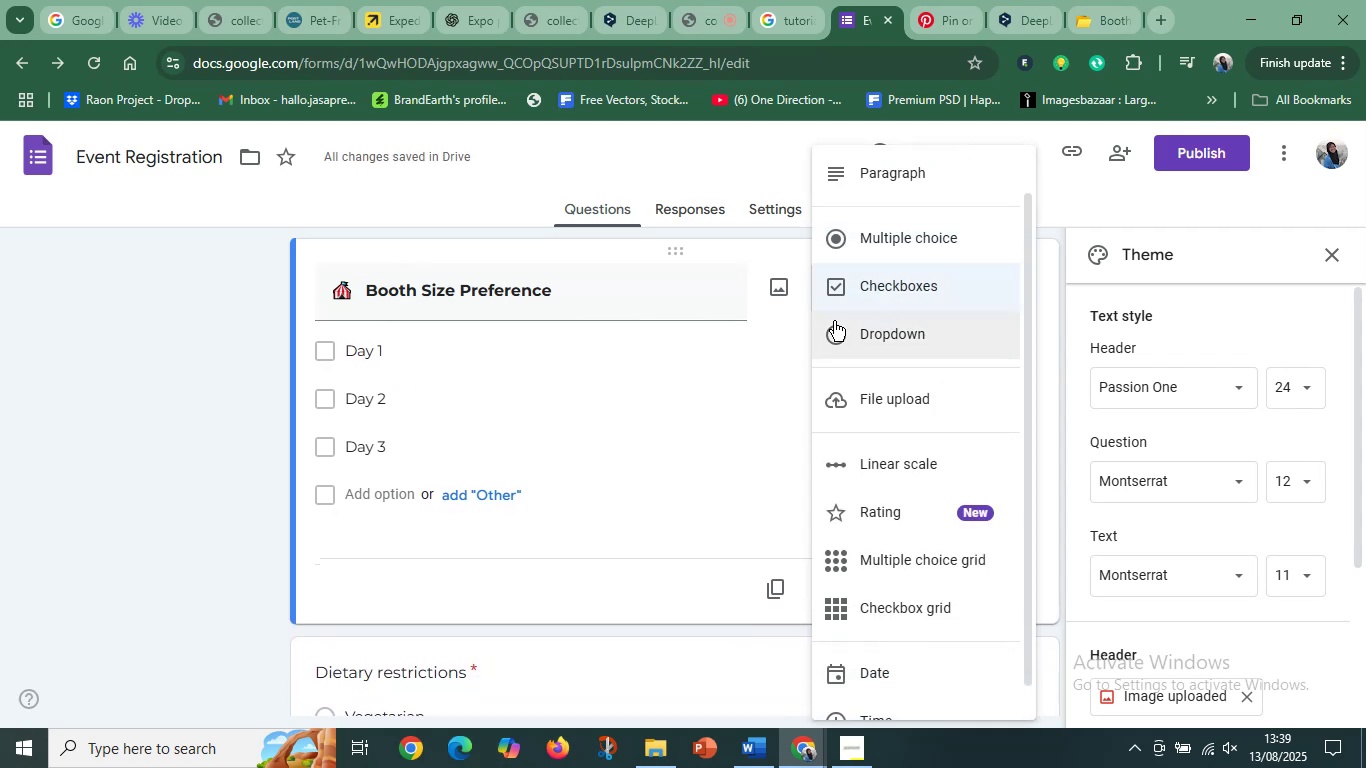 
left_click([834, 332])
 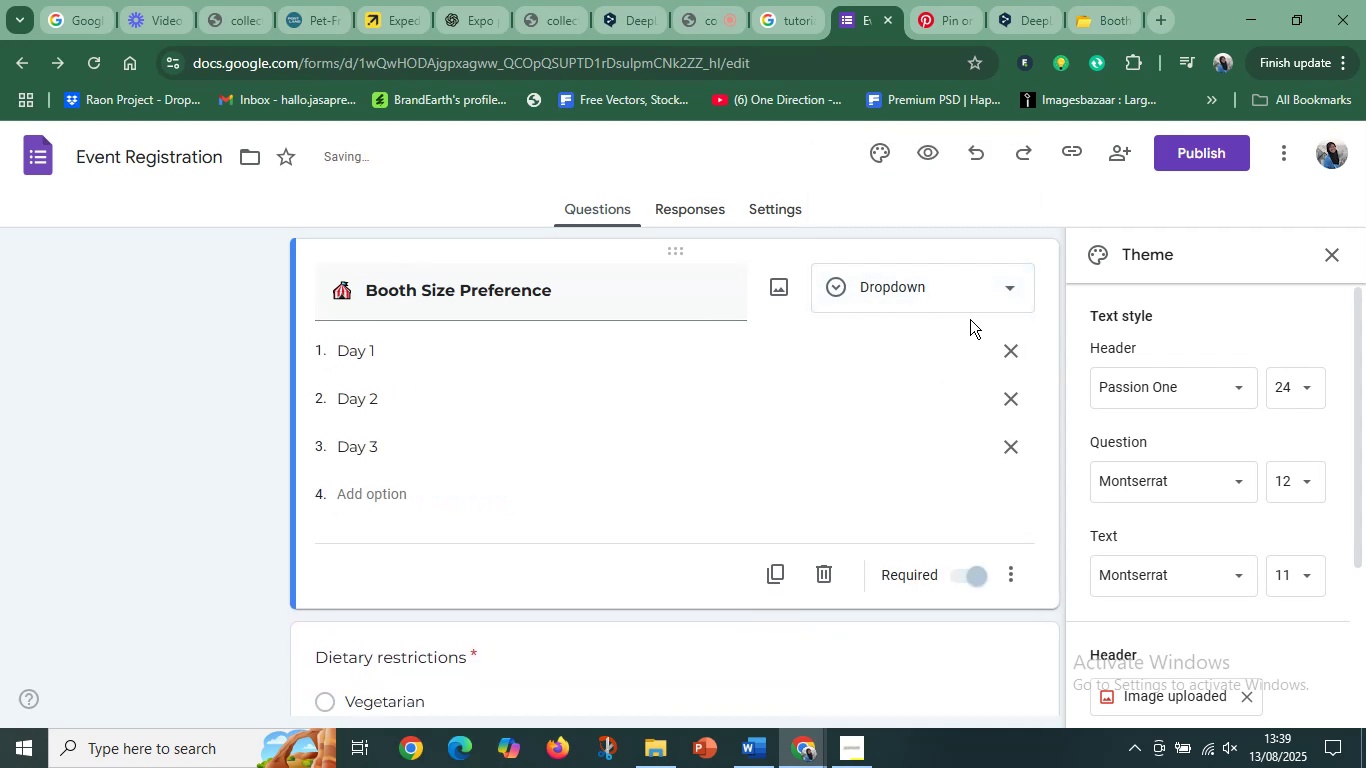 
left_click([1000, 291])
 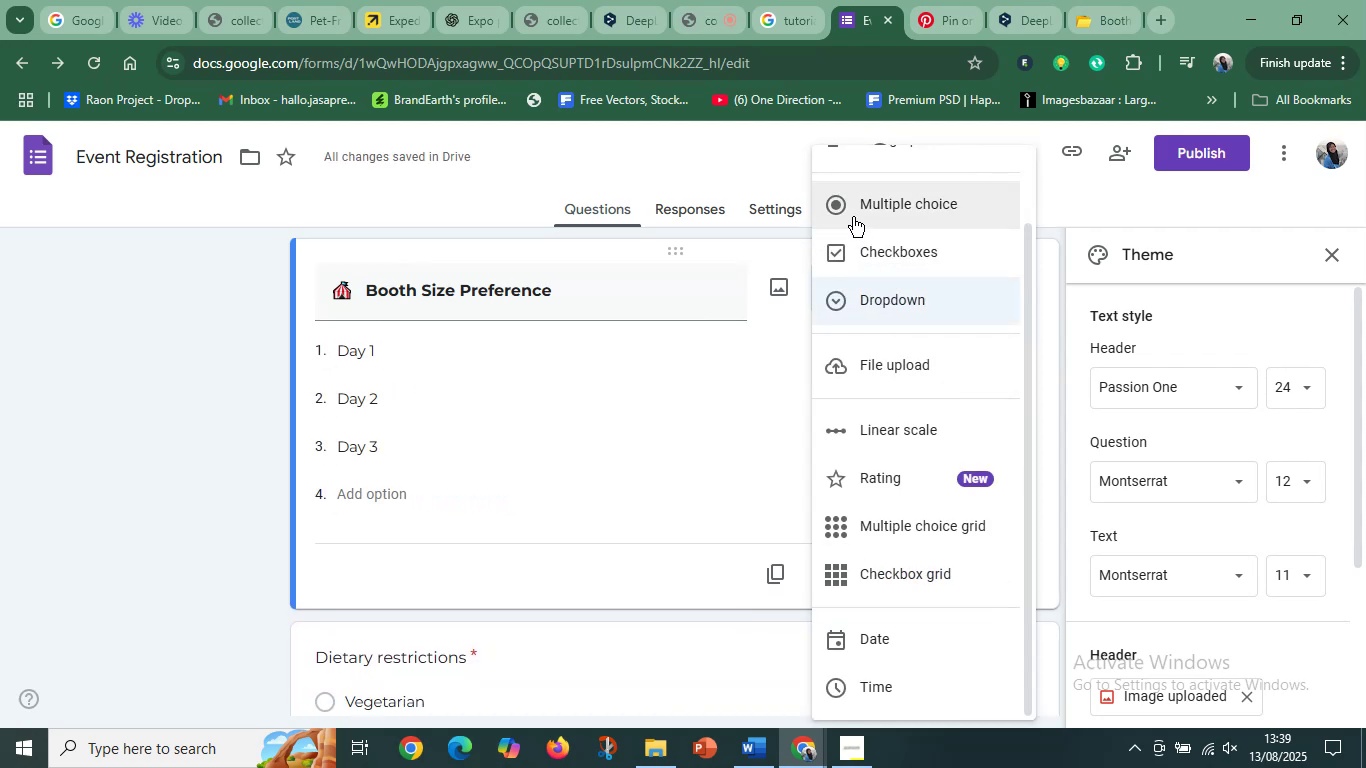 
left_click([853, 213])
 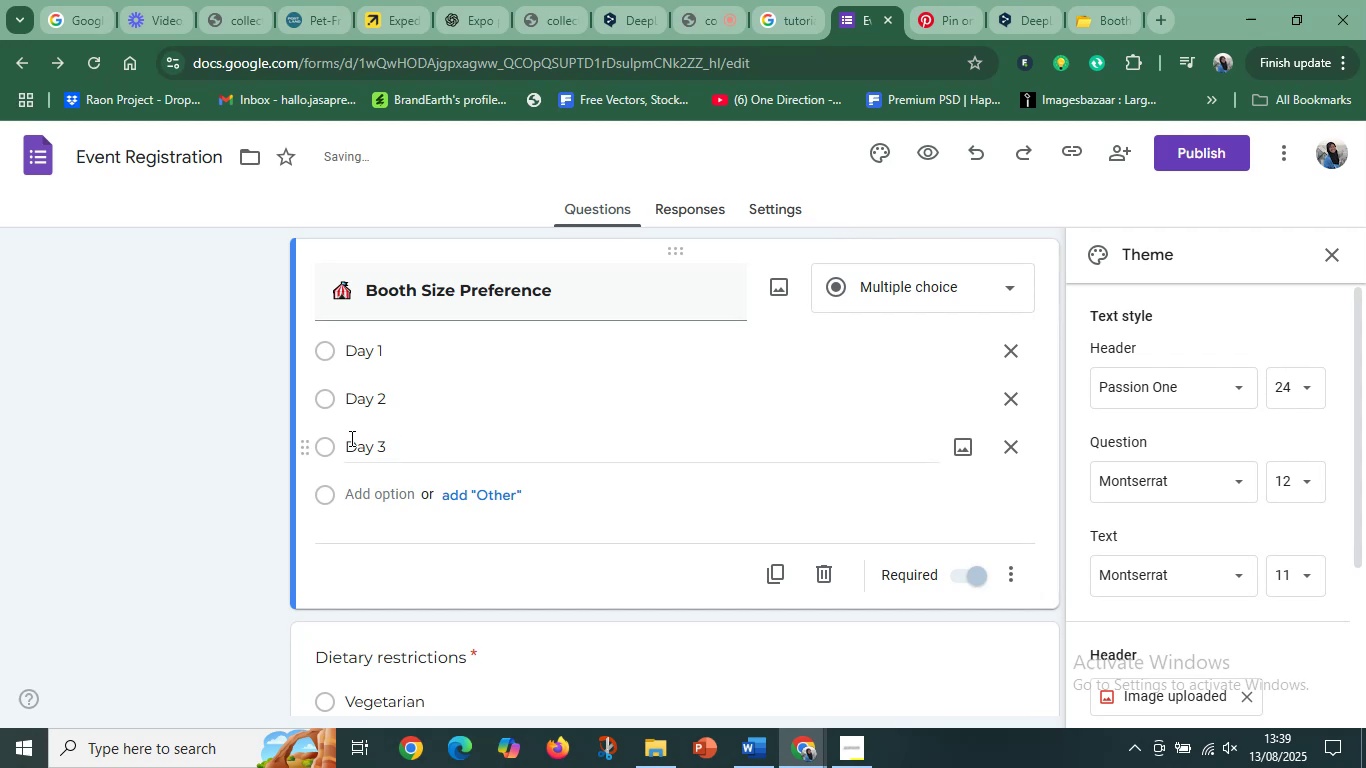 
left_click([371, 374])
 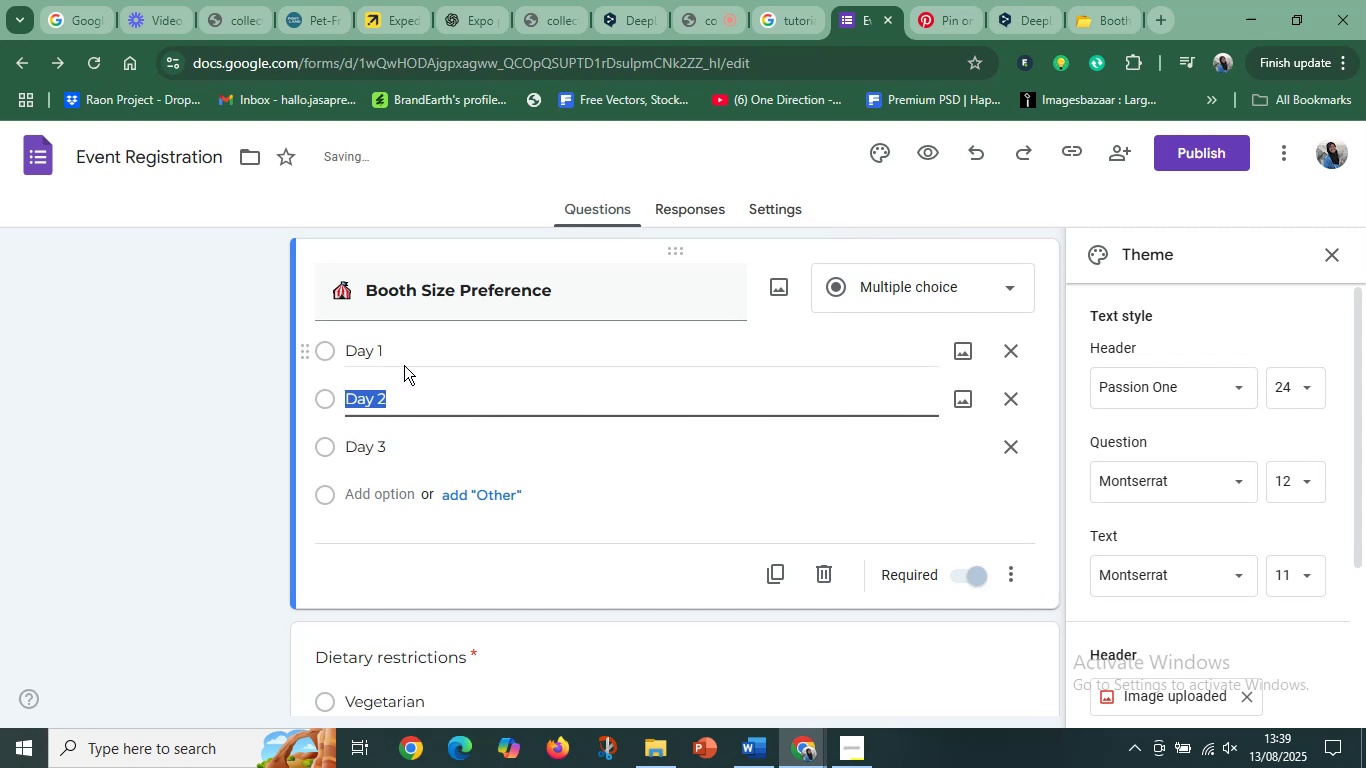 
left_click([408, 358])
 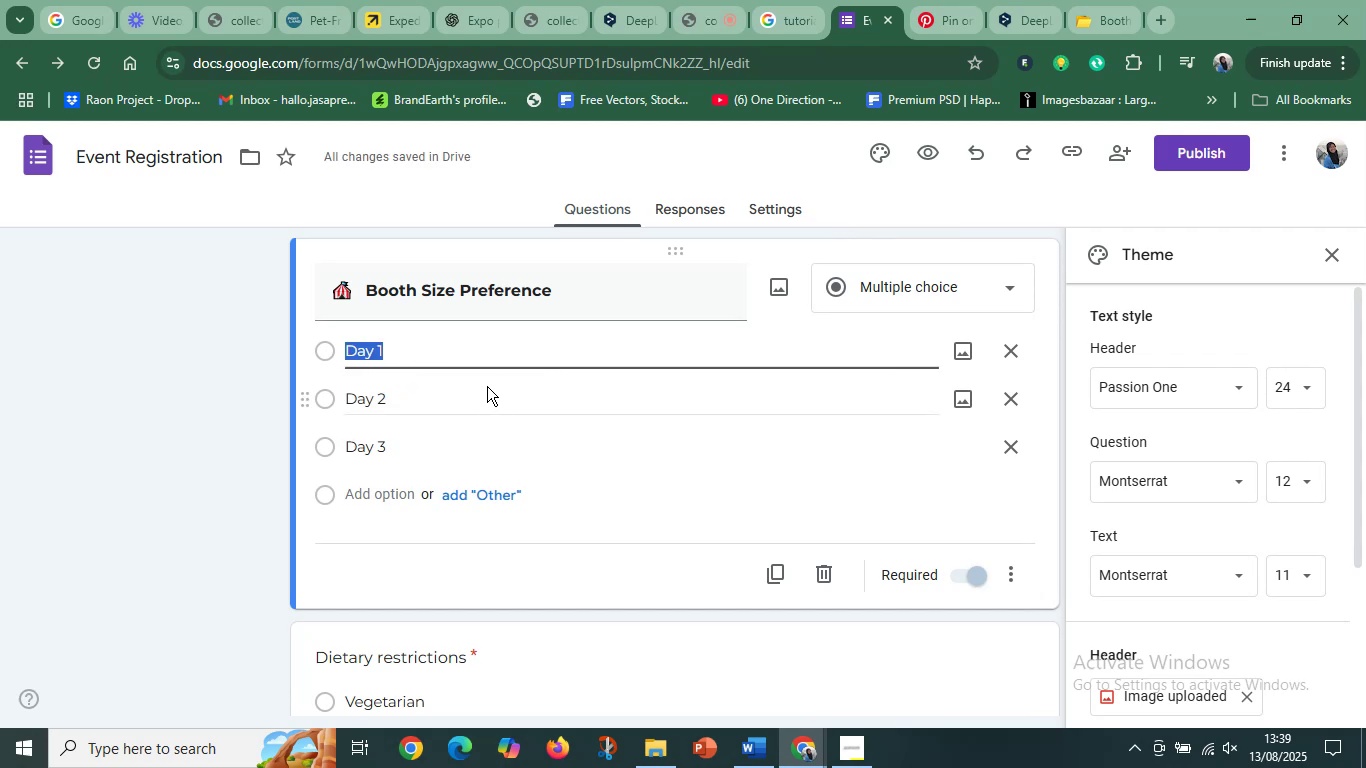 
left_click([488, 389])
 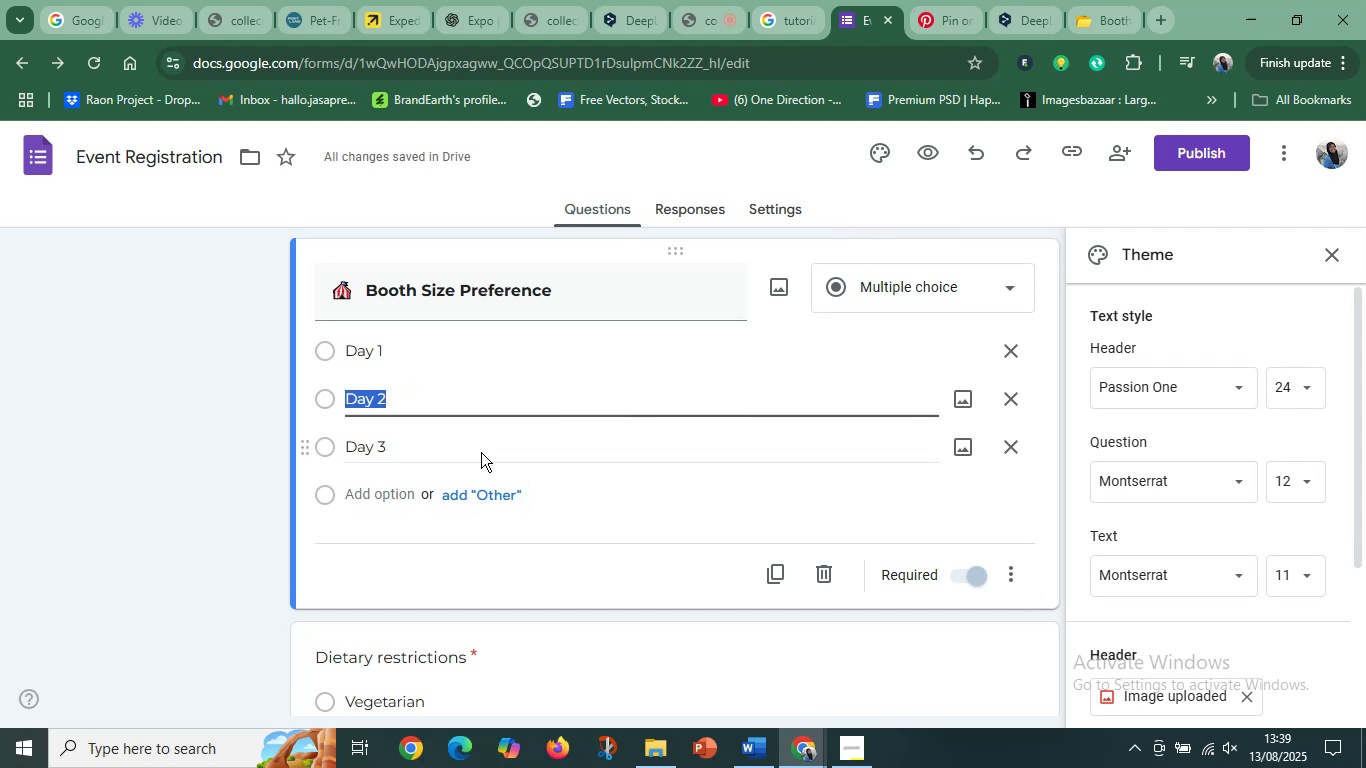 
left_click([479, 436])
 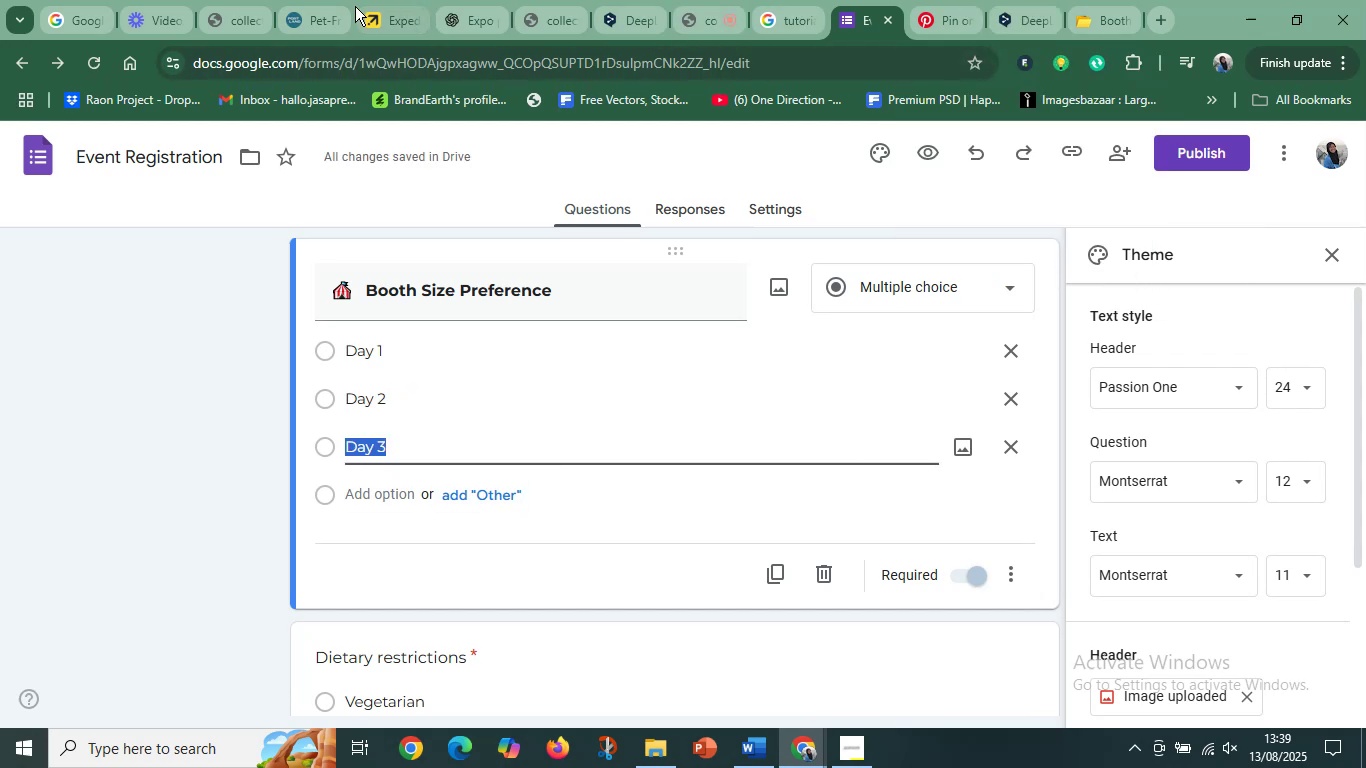 
wait(7.39)
 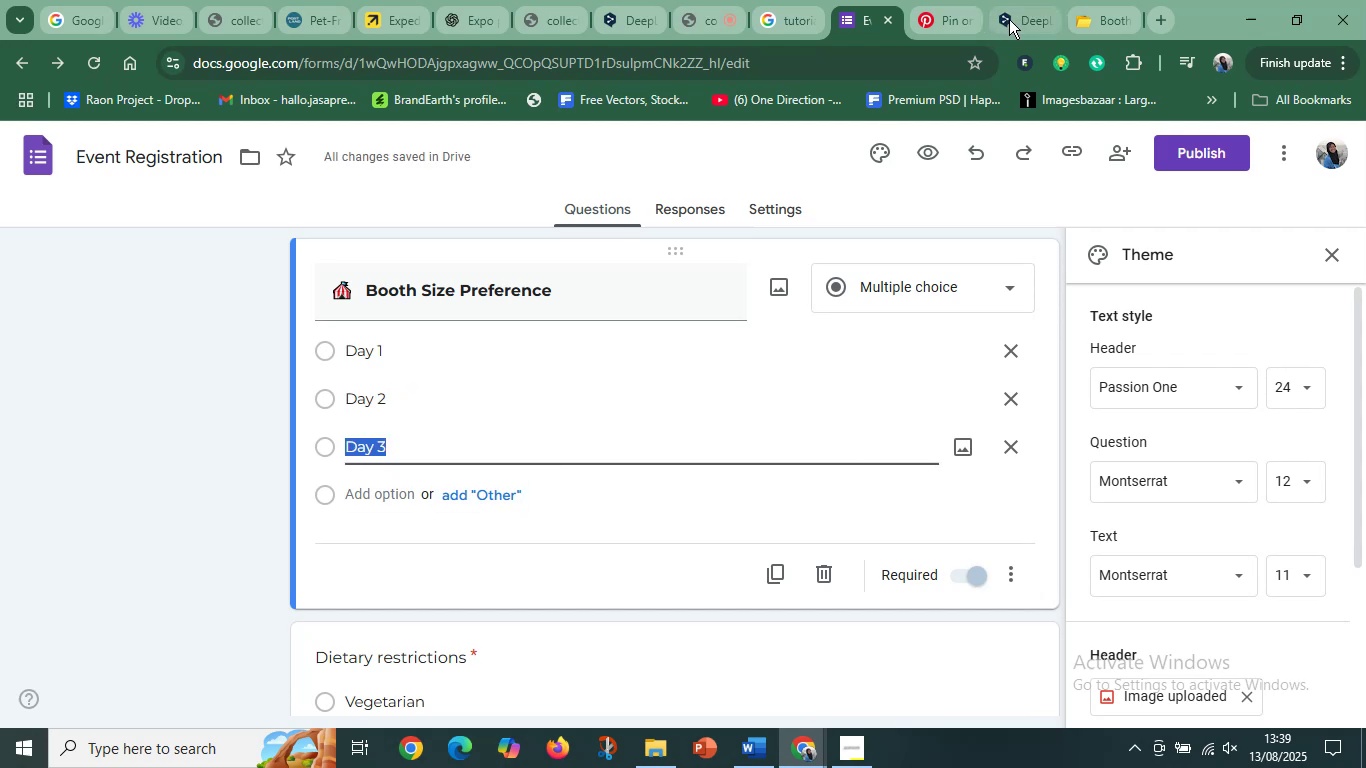 
left_click([634, 10])
 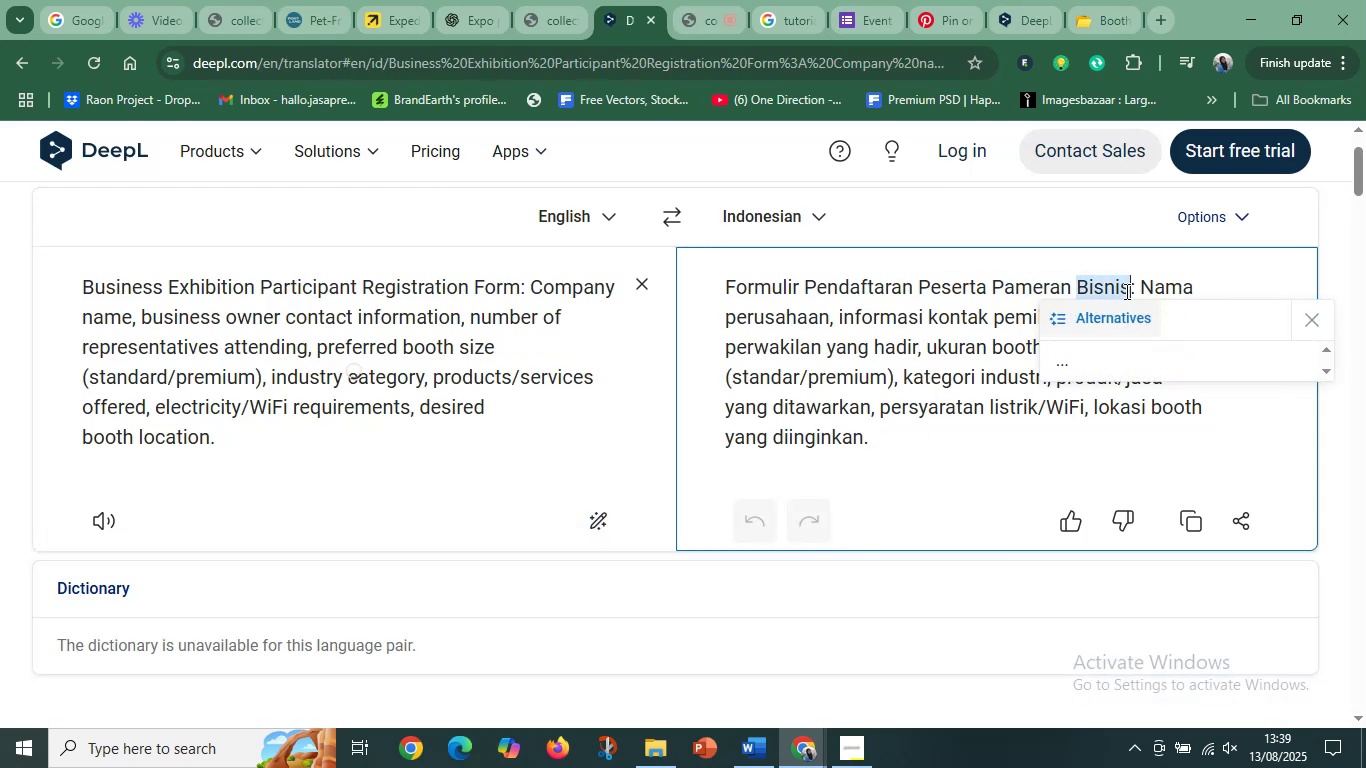 
left_click([1257, 277])
 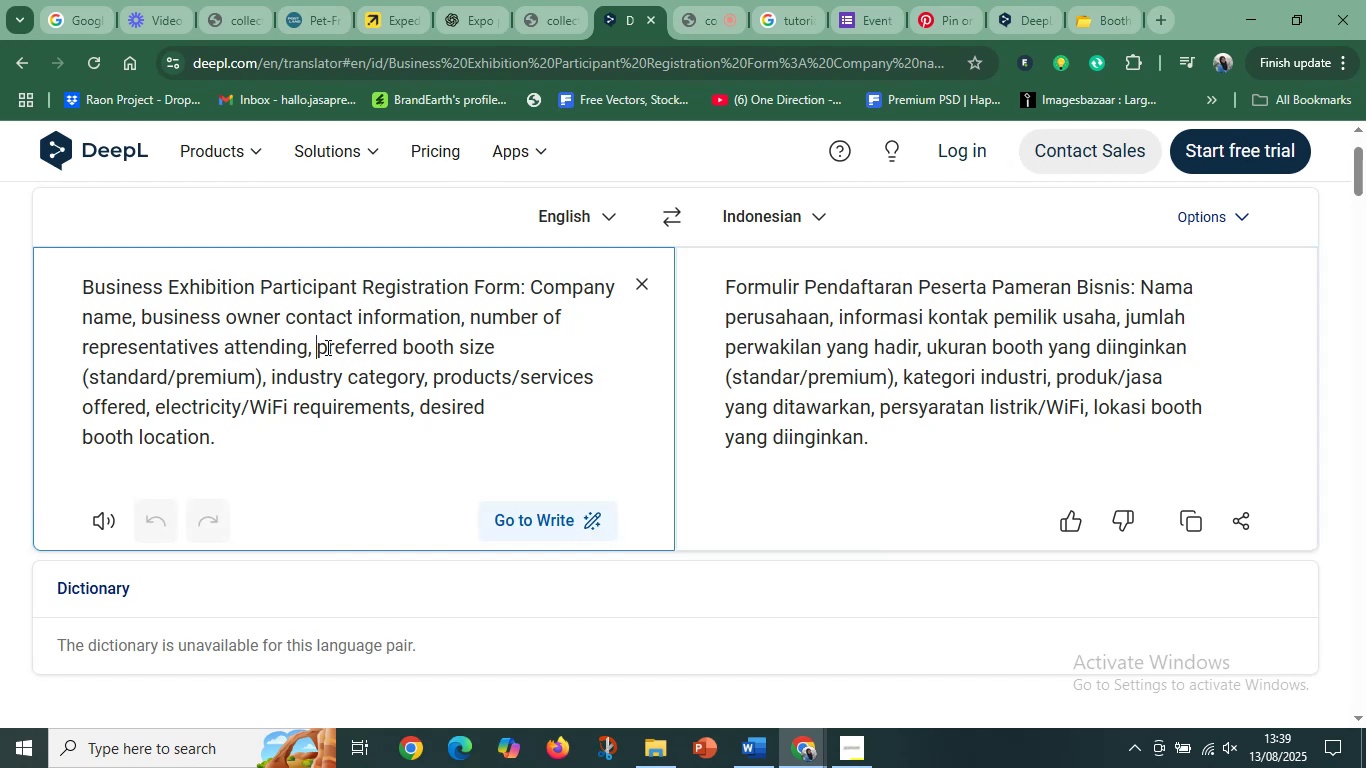 
wait(11.08)
 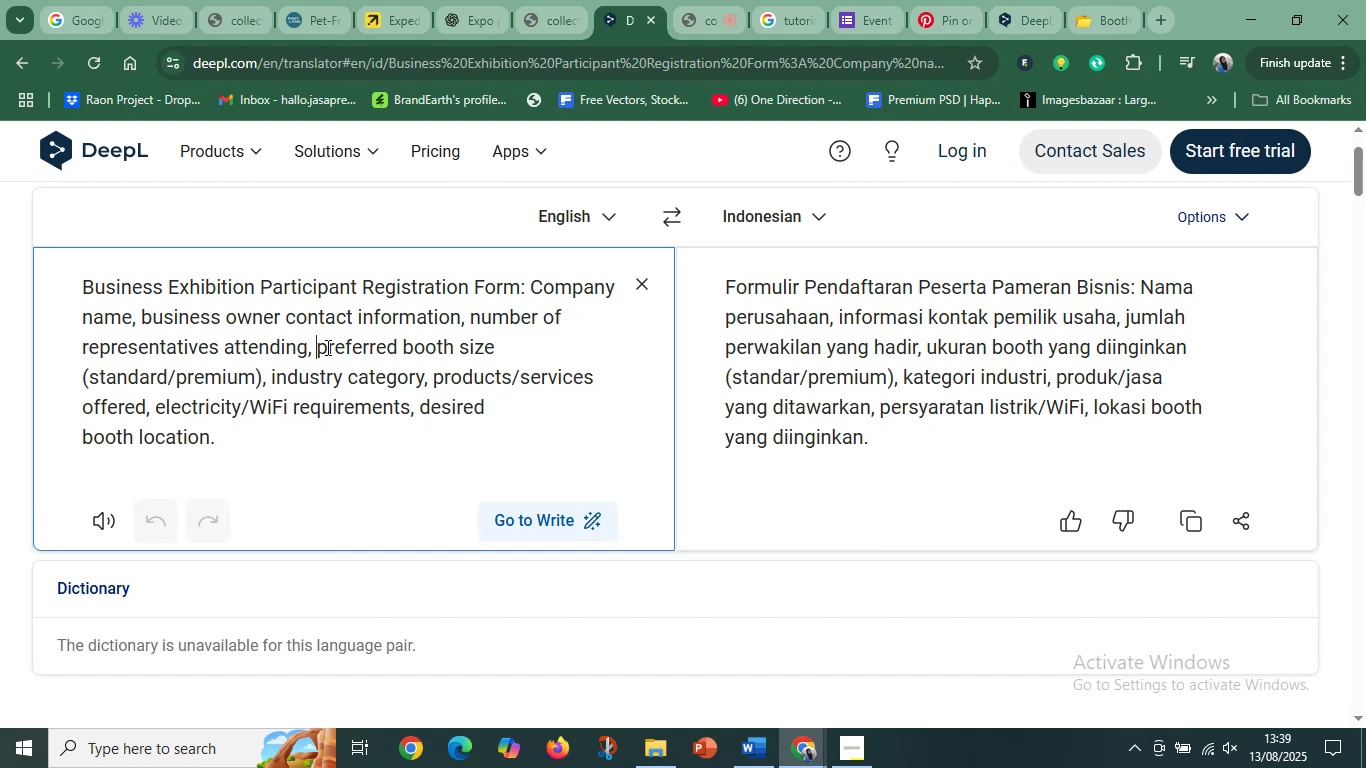 
left_click([398, 349])
 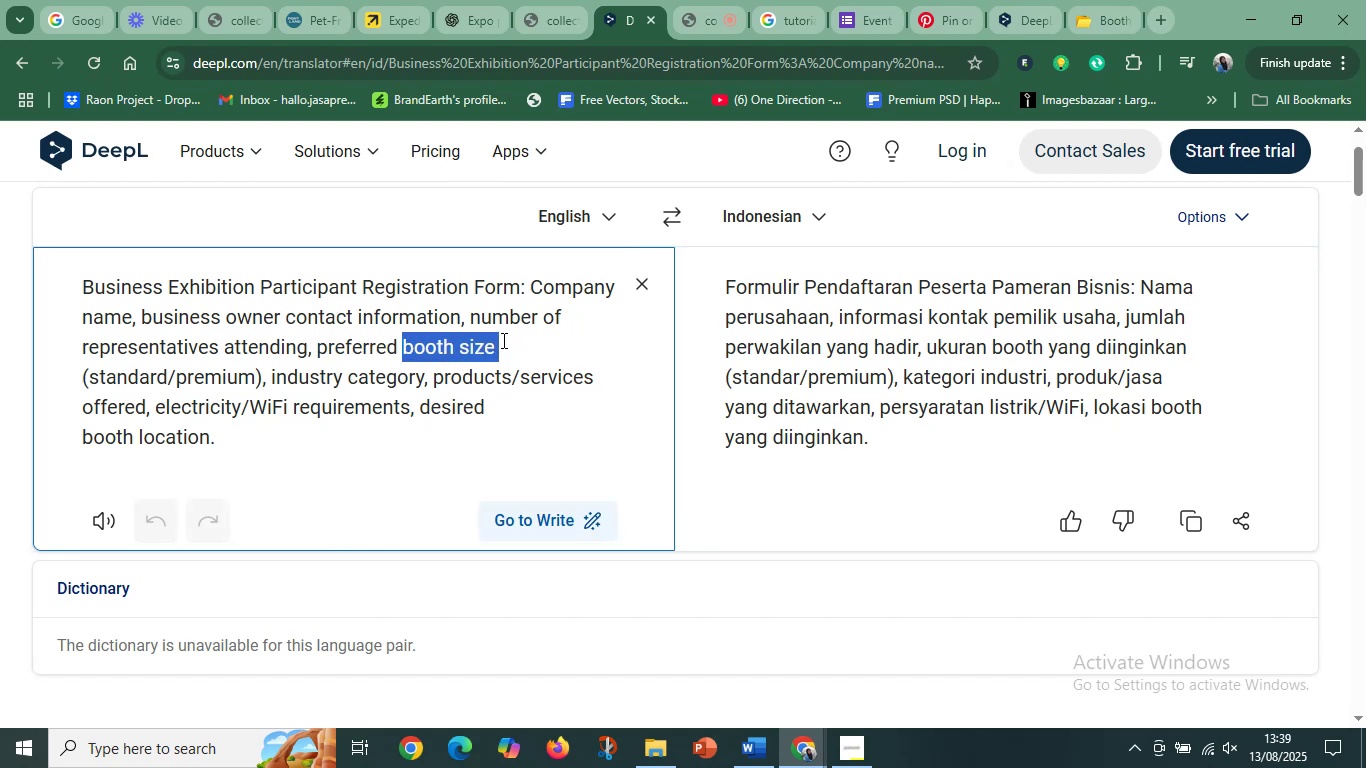 
key(Control+C)
 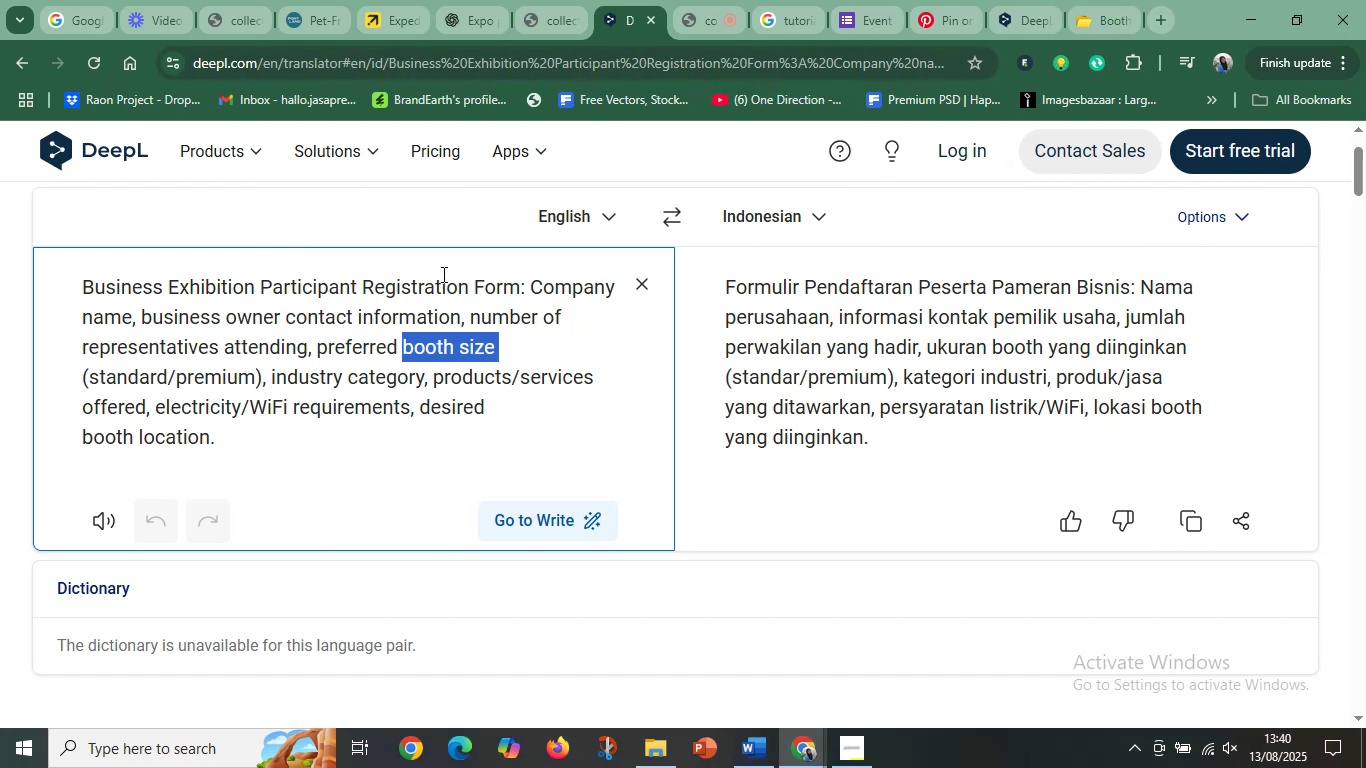 
wait(7.78)
 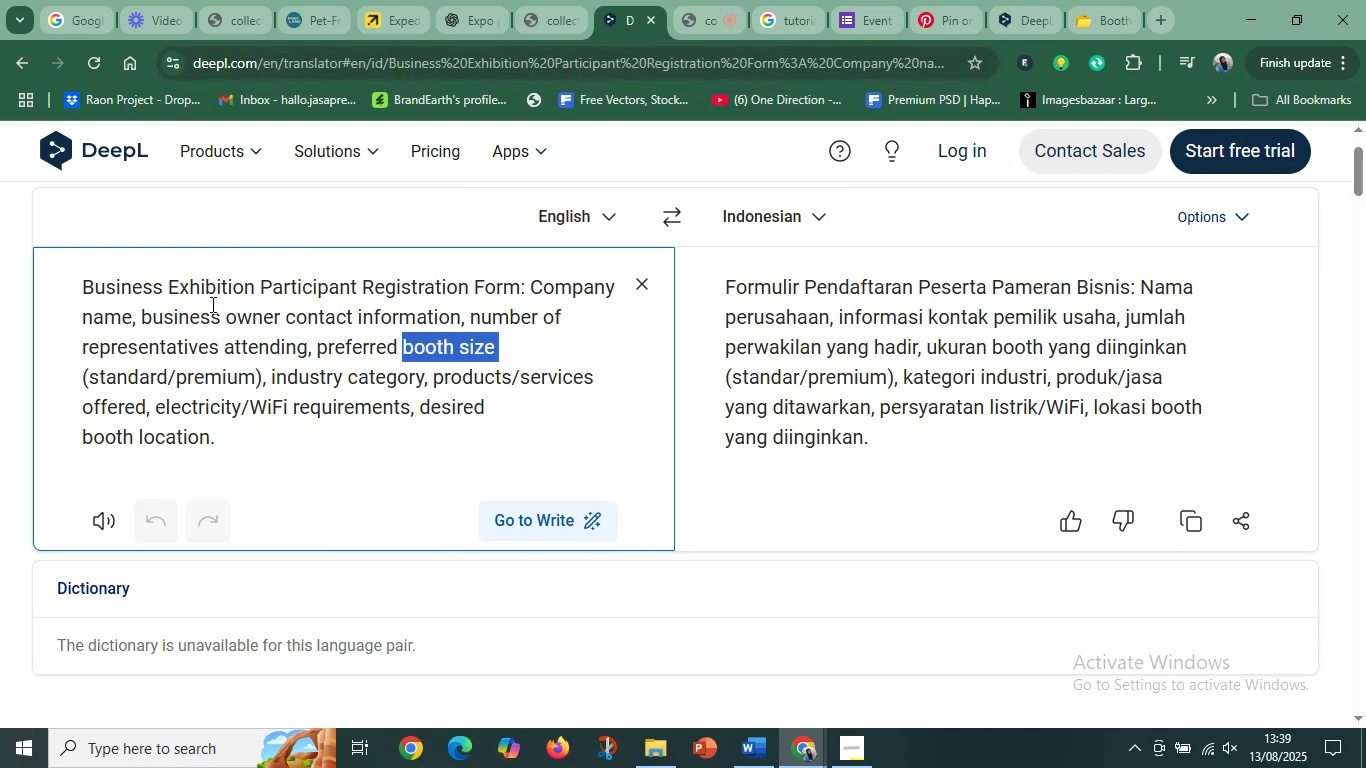 
left_click([108, 463])
 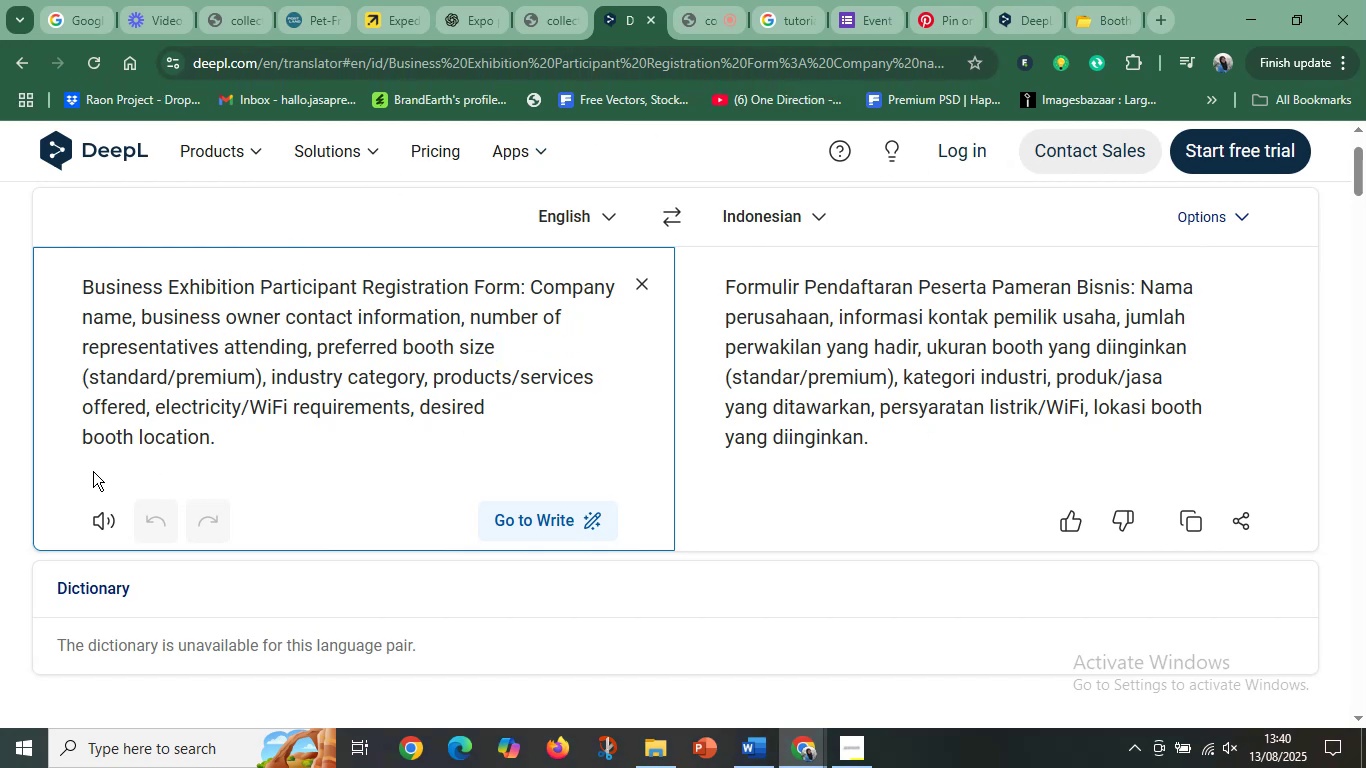 
left_click([92, 472])
 